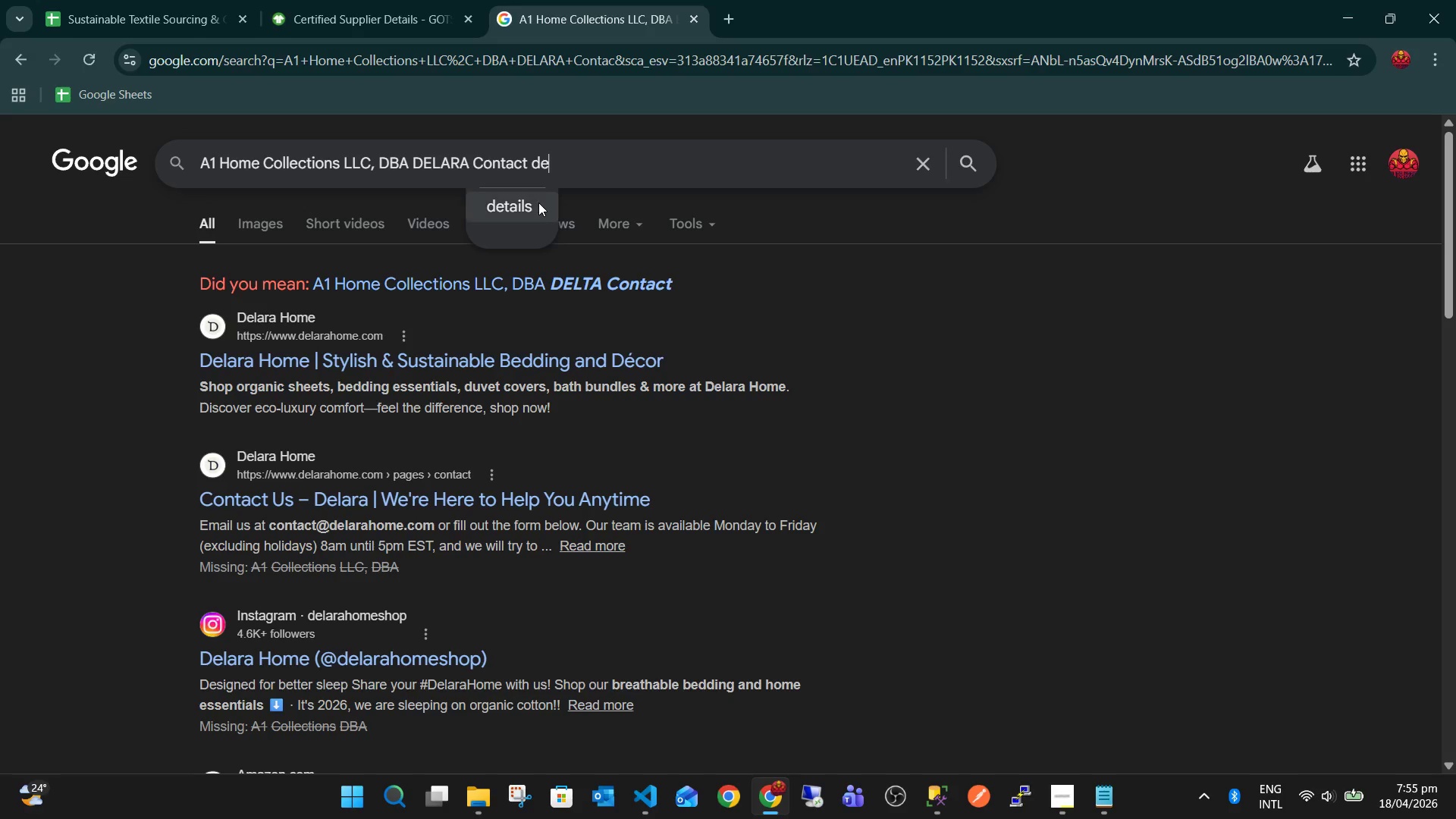 
left_click([536, 204])
 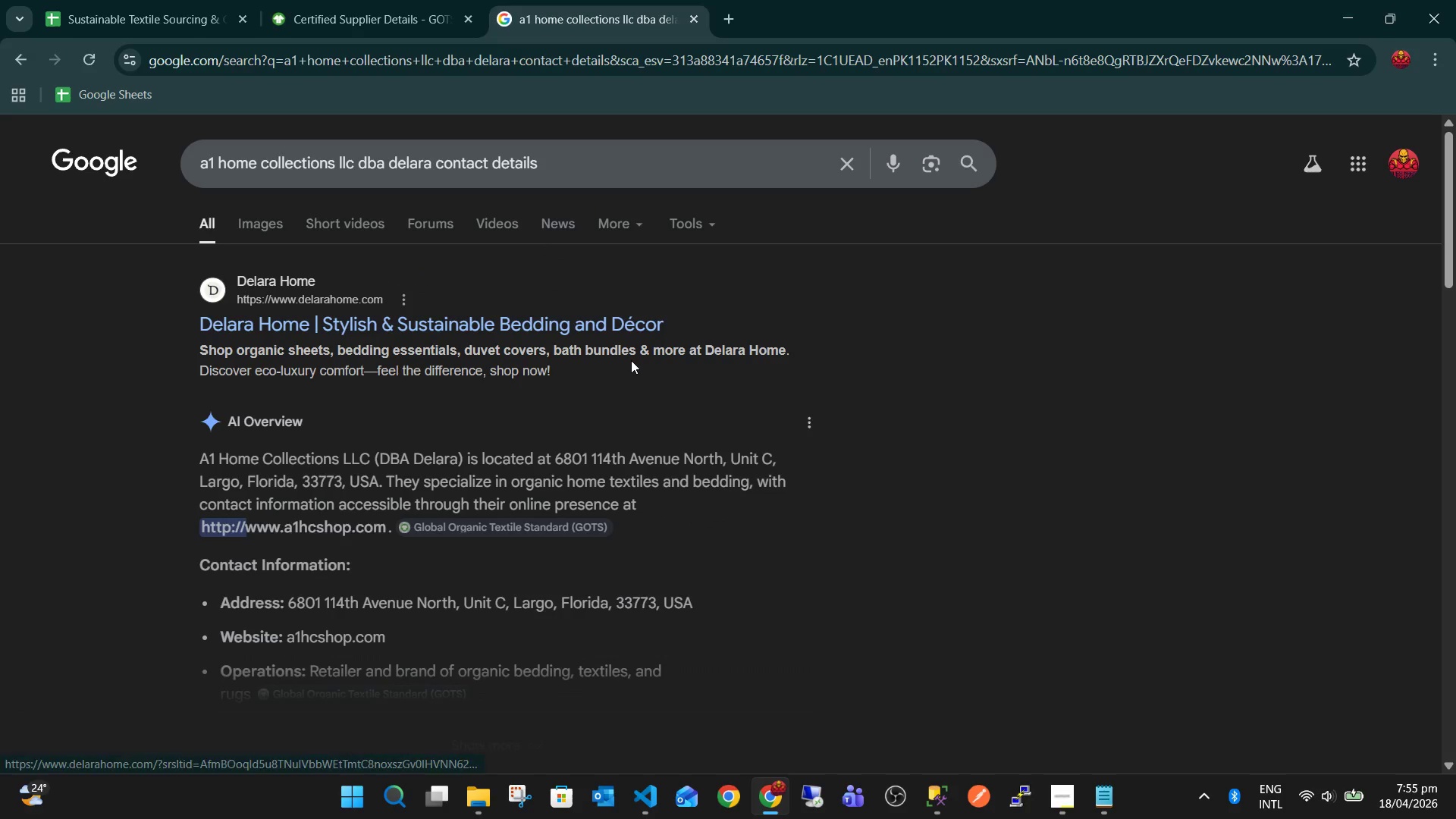 
scroll: coordinate [634, 363], scroll_direction: down, amount: 1.0
 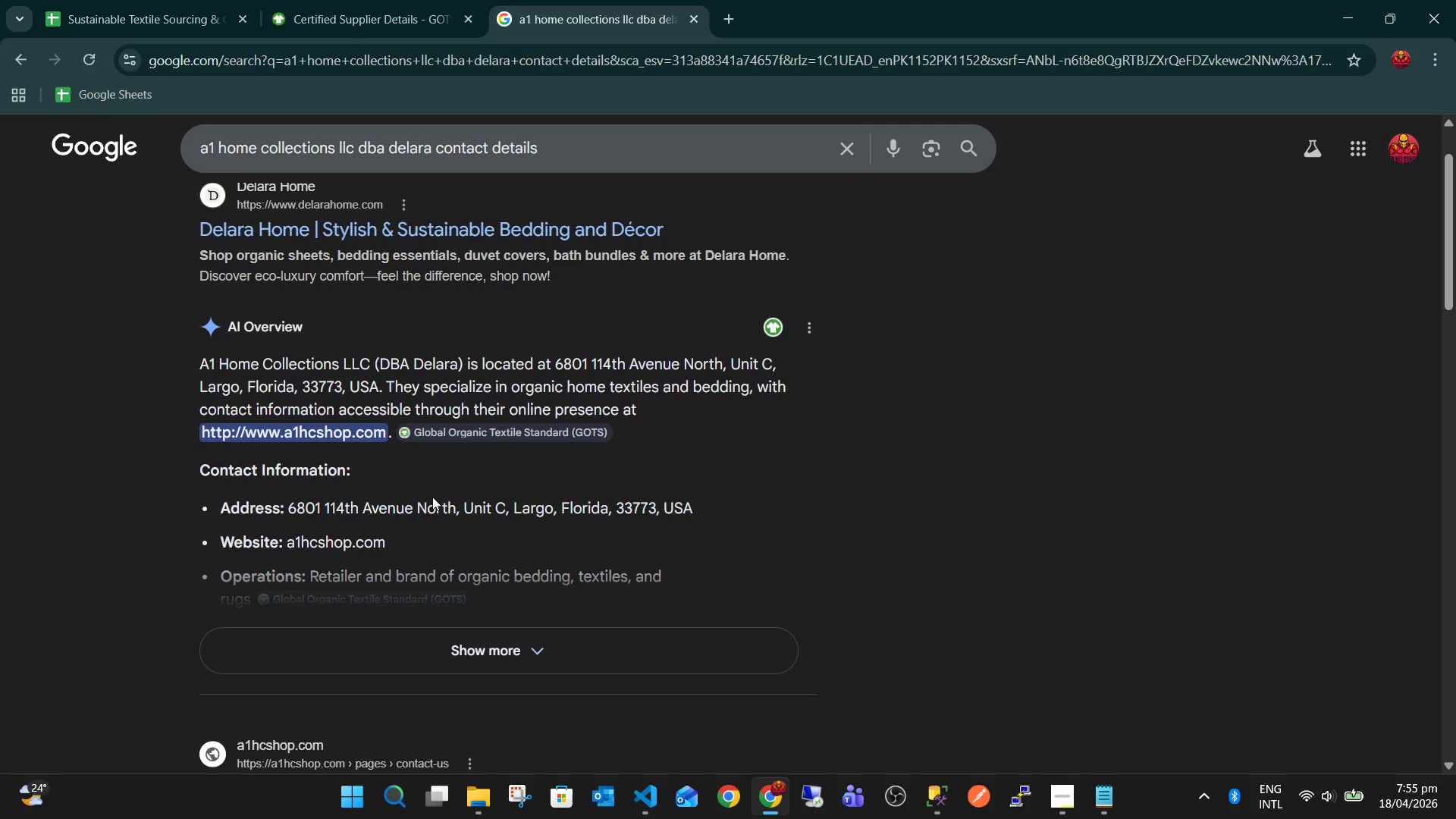 
left_click([414, 645])
 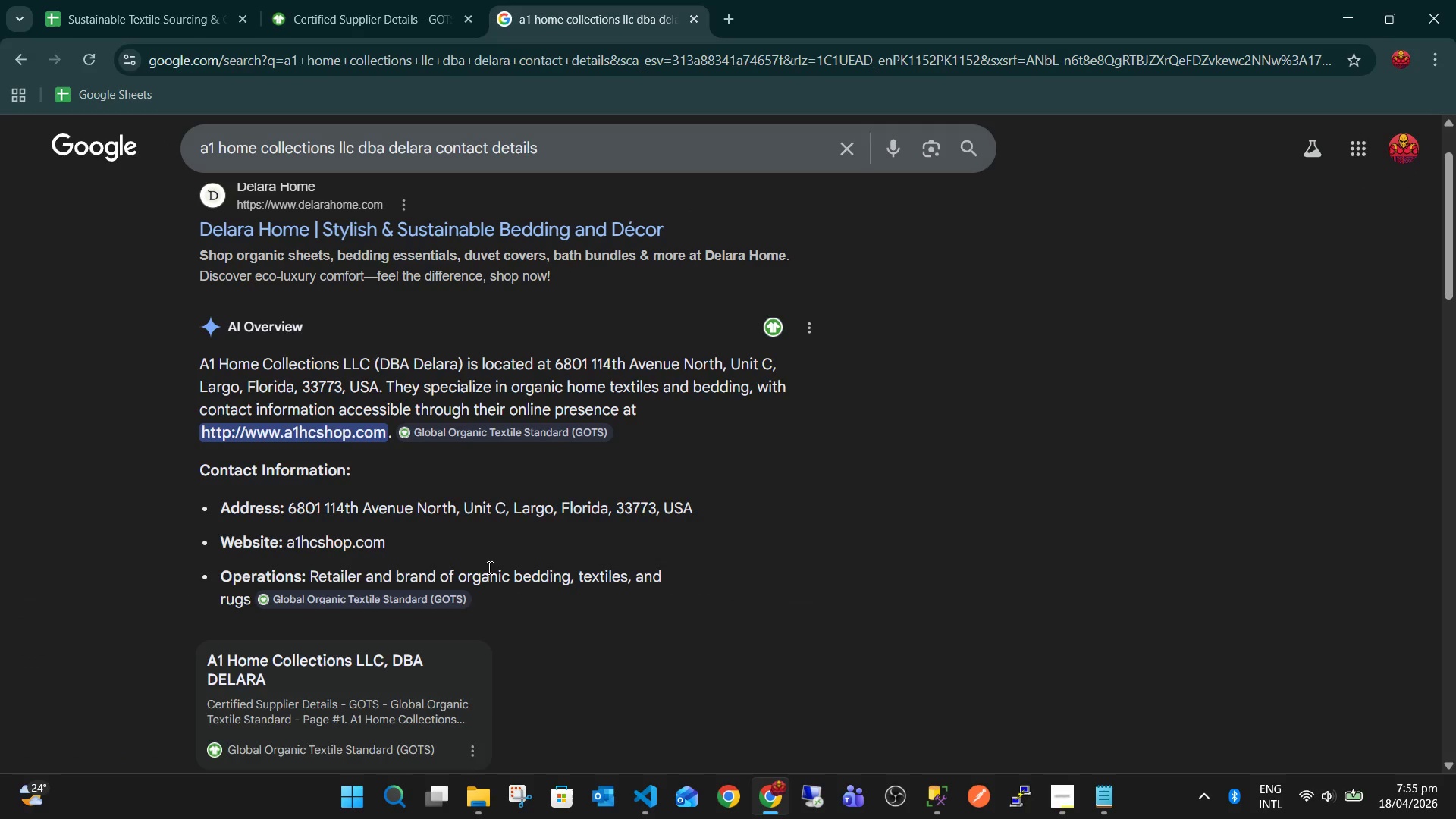 
scroll: coordinate [488, 567], scroll_direction: down, amount: 2.0
 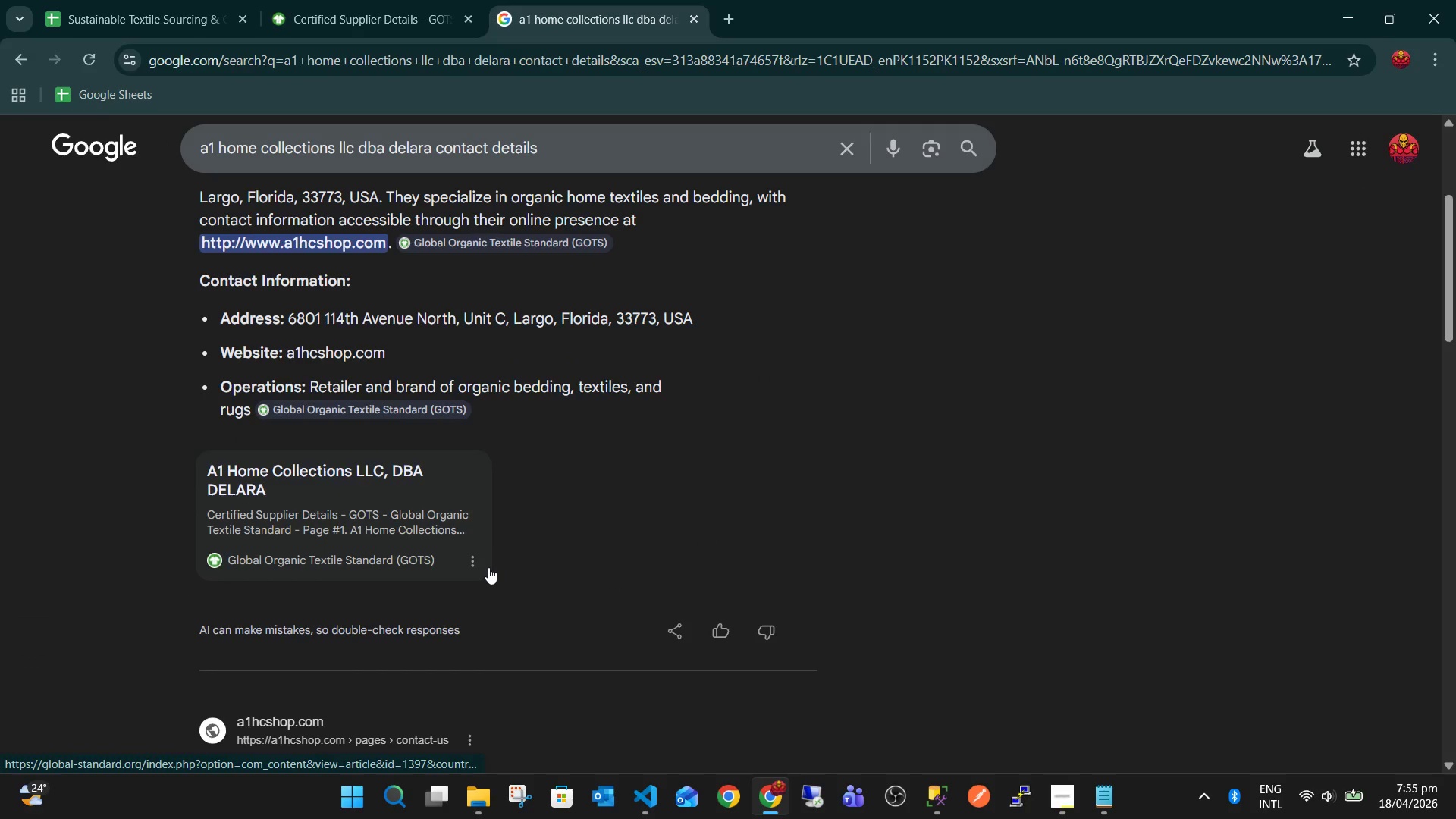 
scroll: coordinate [488, 567], scroll_direction: up, amount: 1.0
 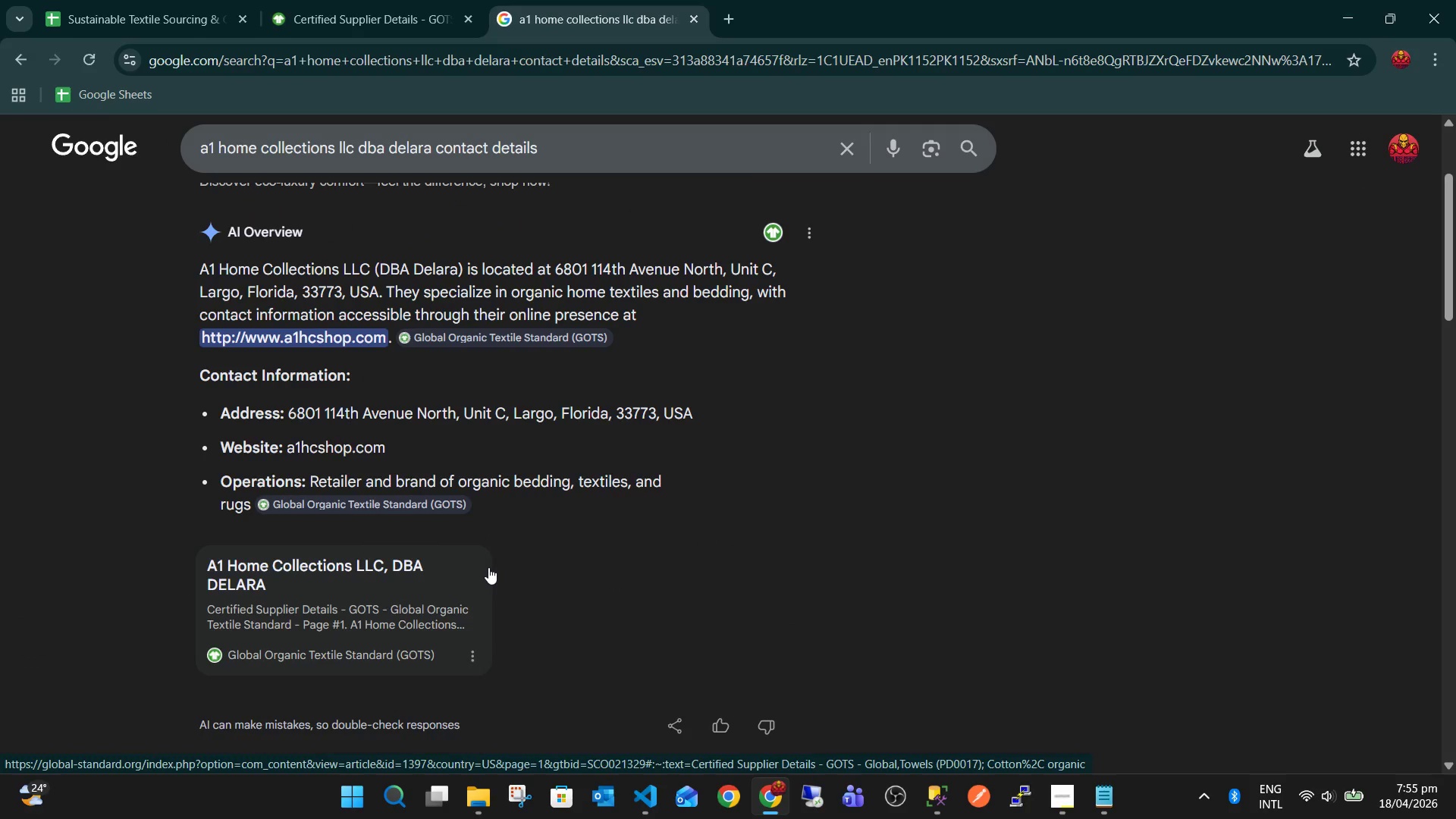 
key(Control+Tab)
 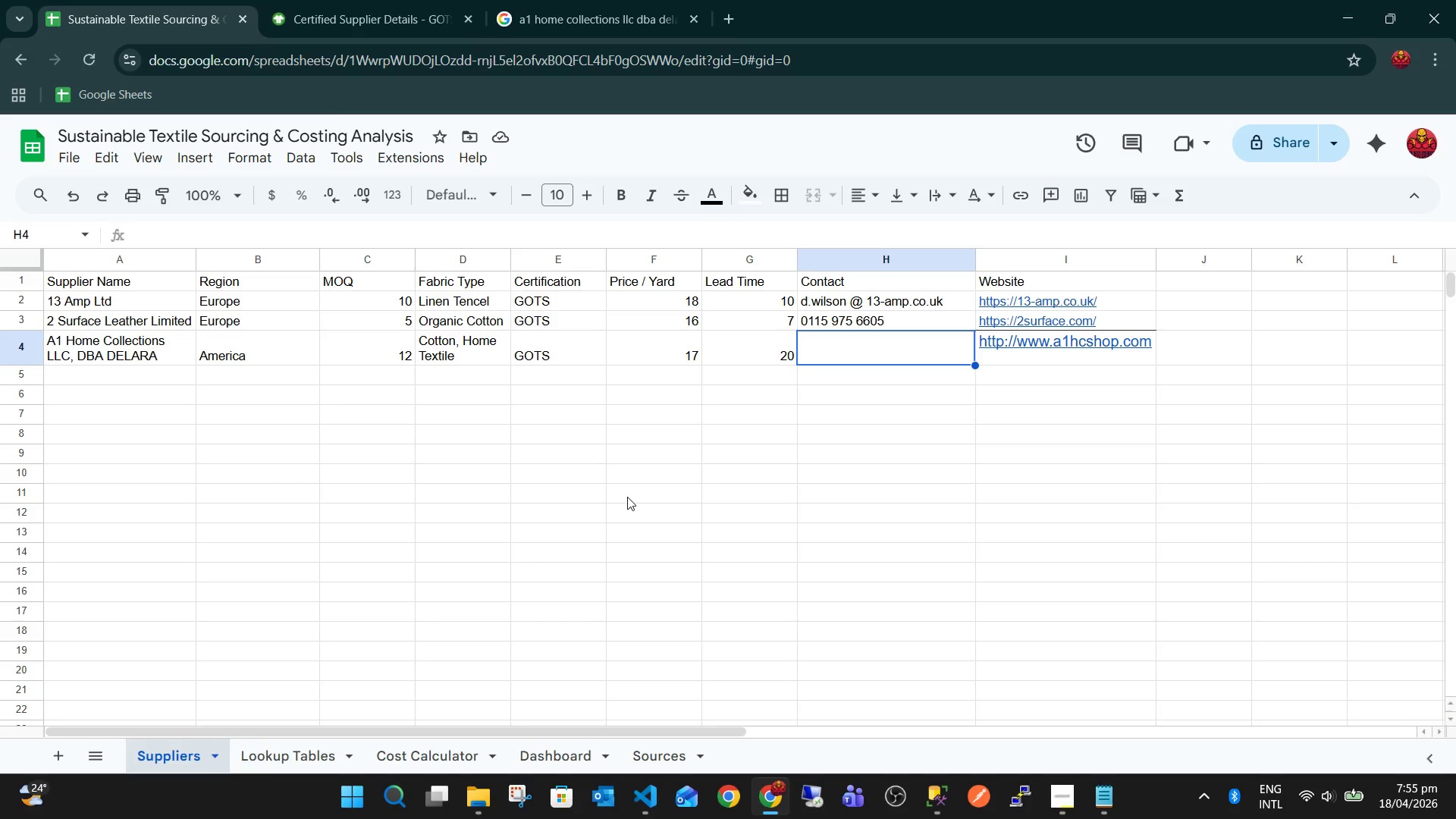 
key(Minus)
 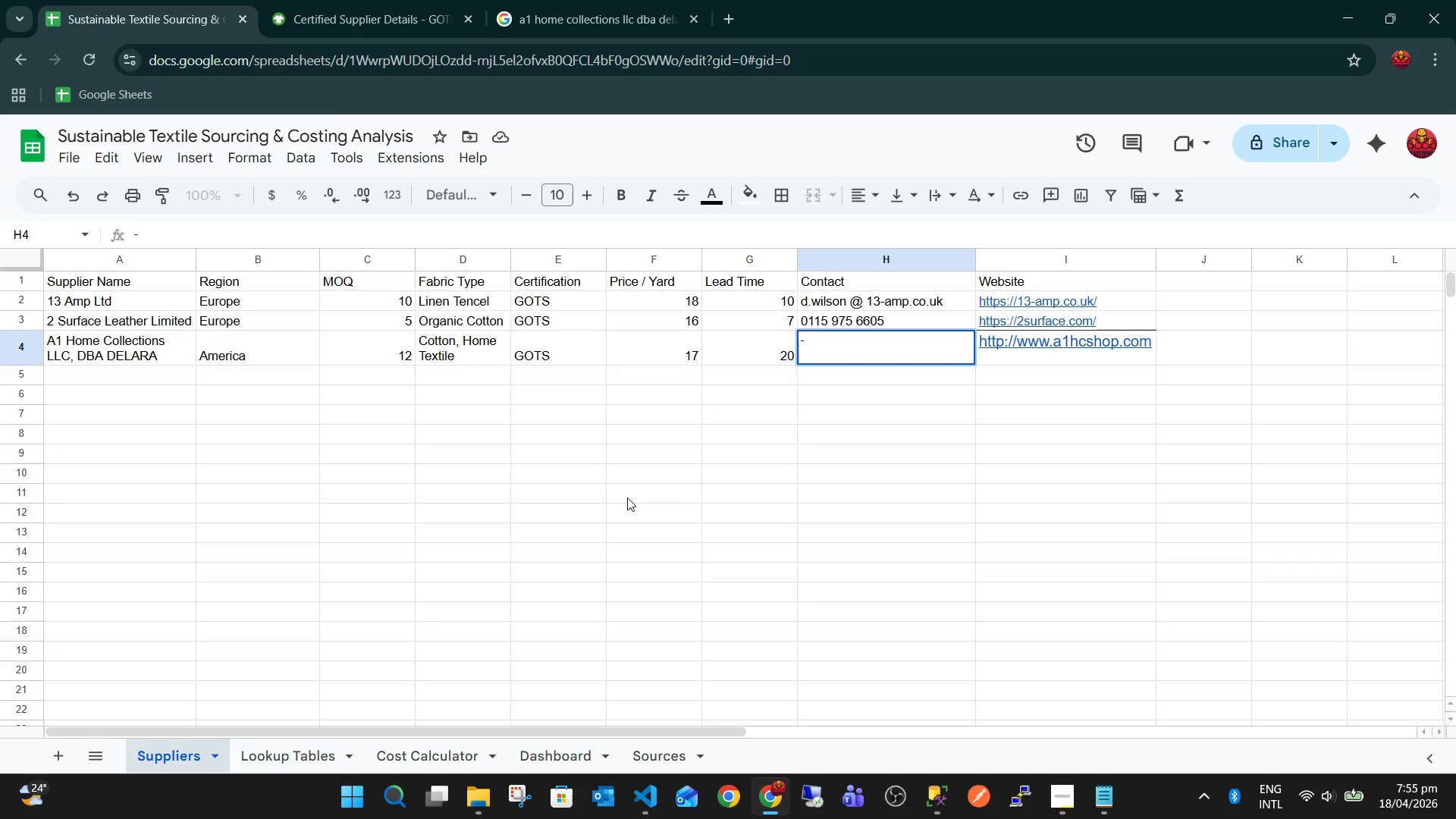 
key(Enter)
 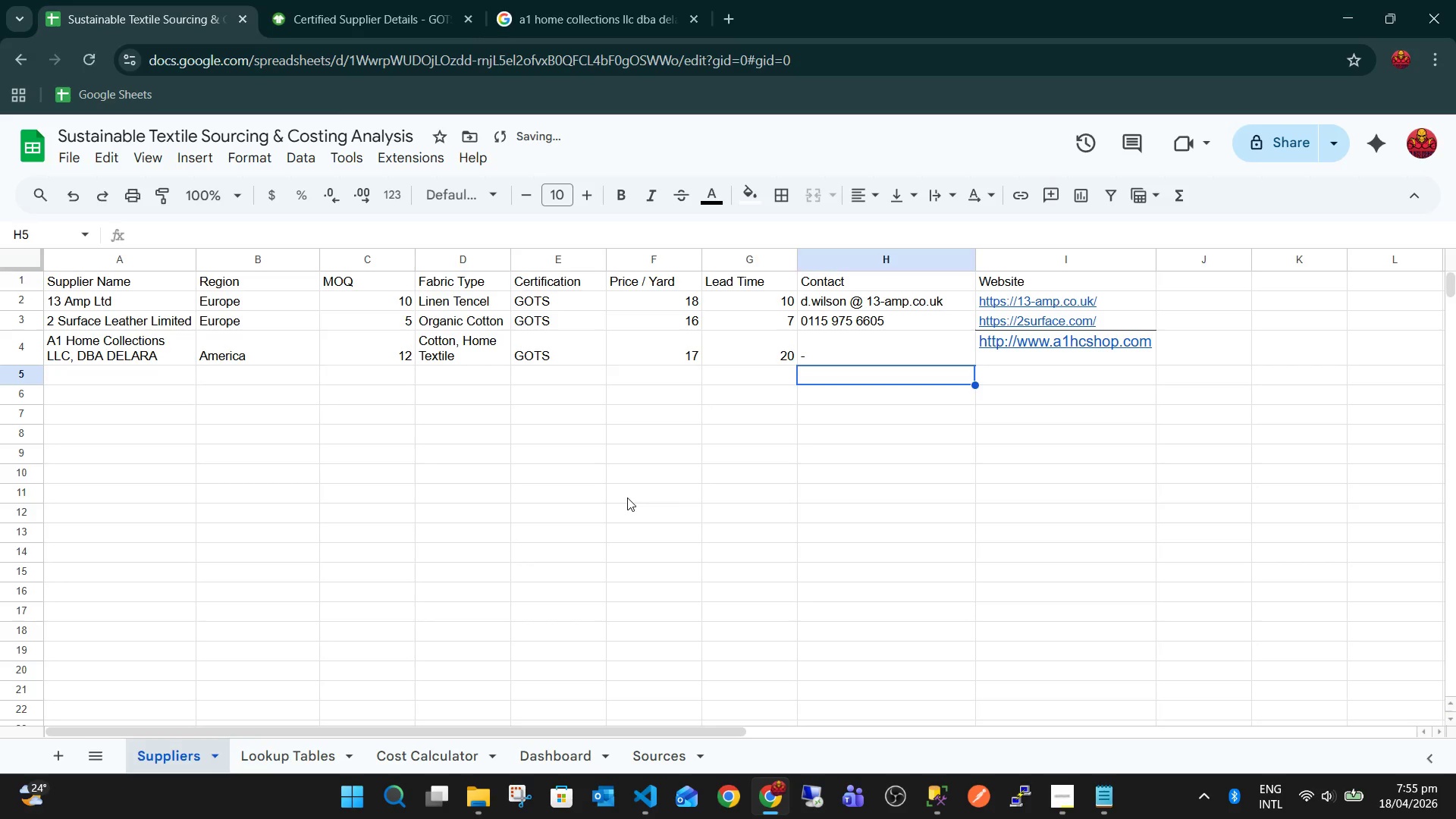 
key(ArrowLeft)
 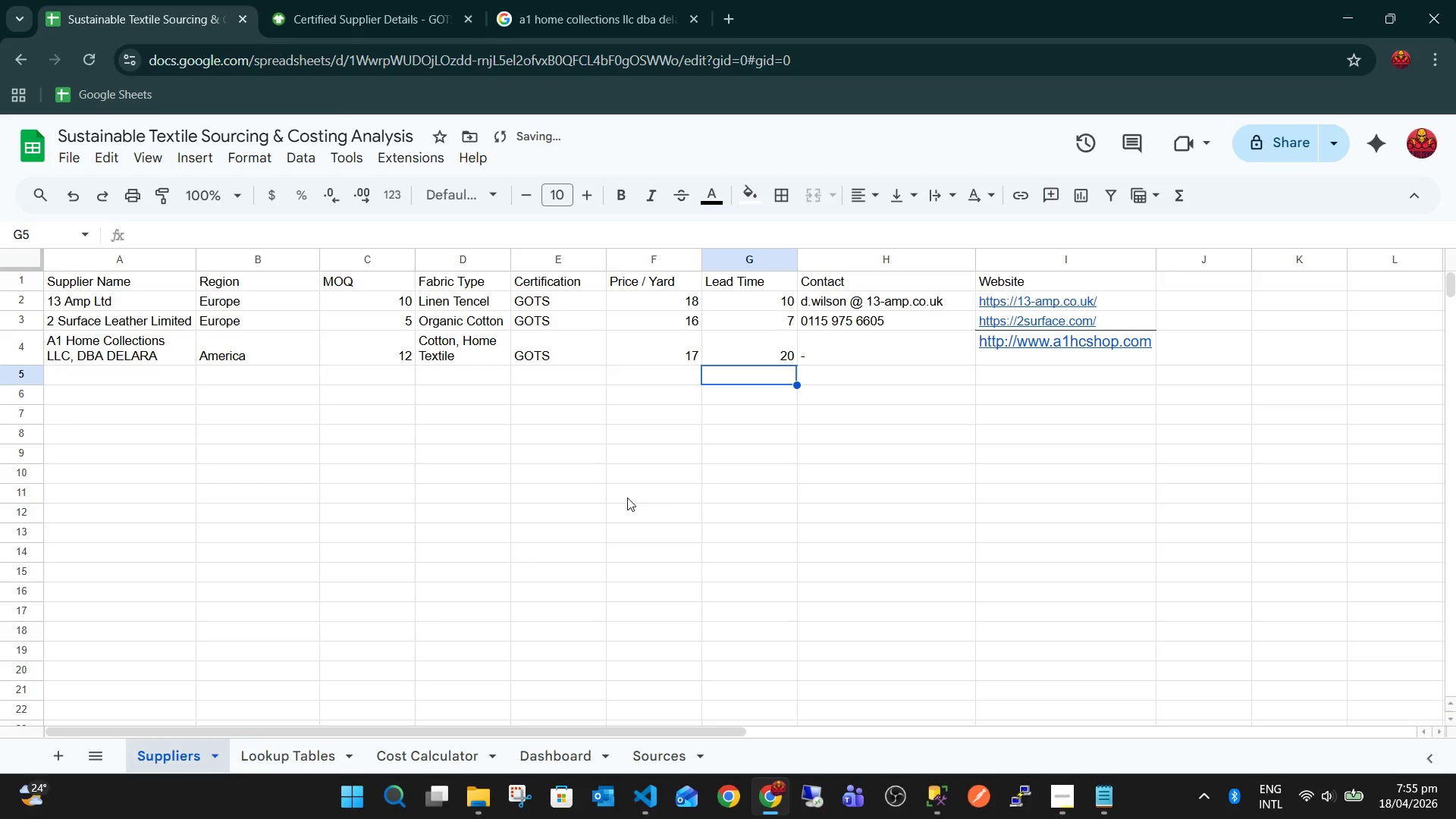 
key(ArrowLeft)
 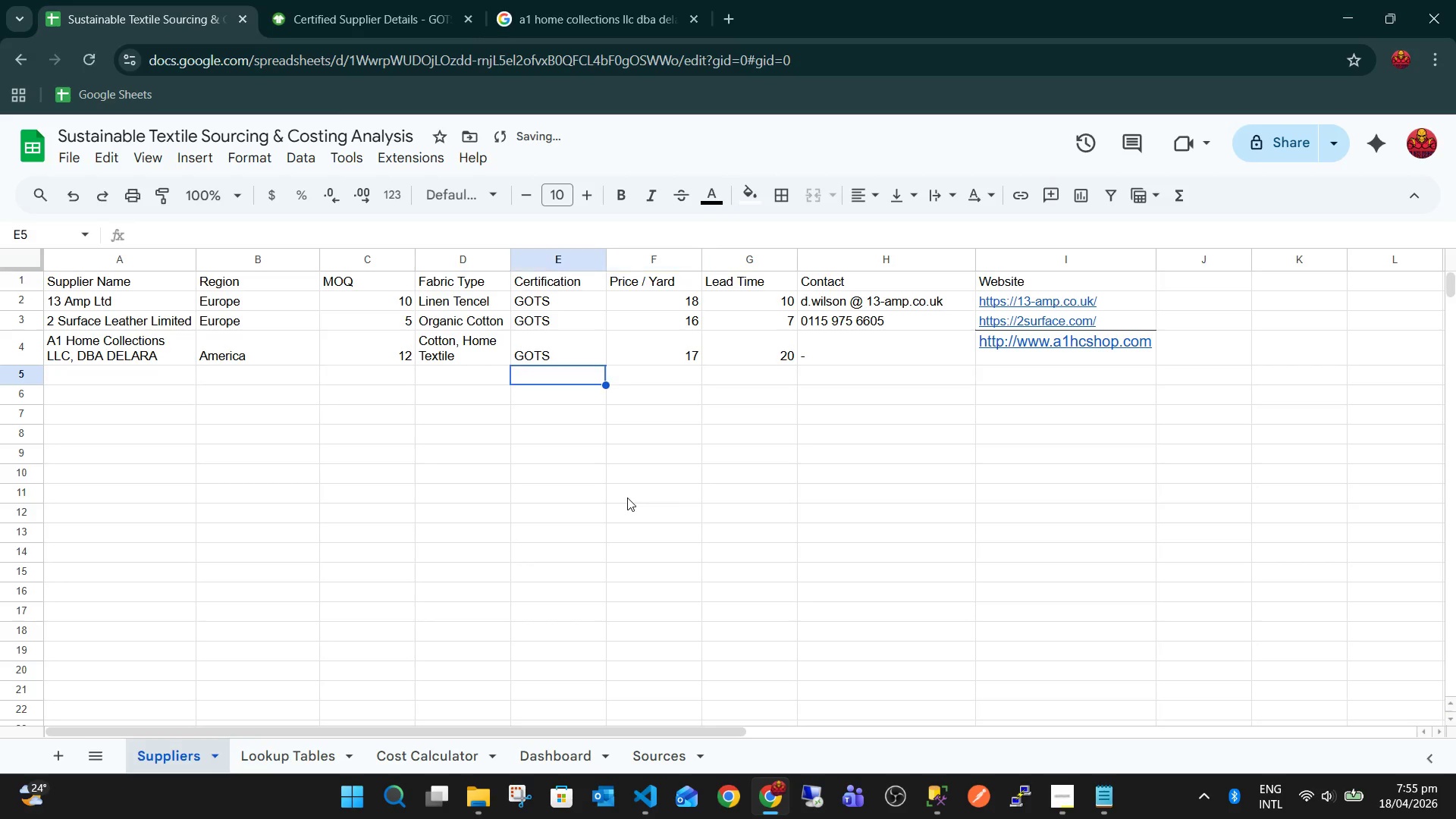 
key(ArrowLeft)
 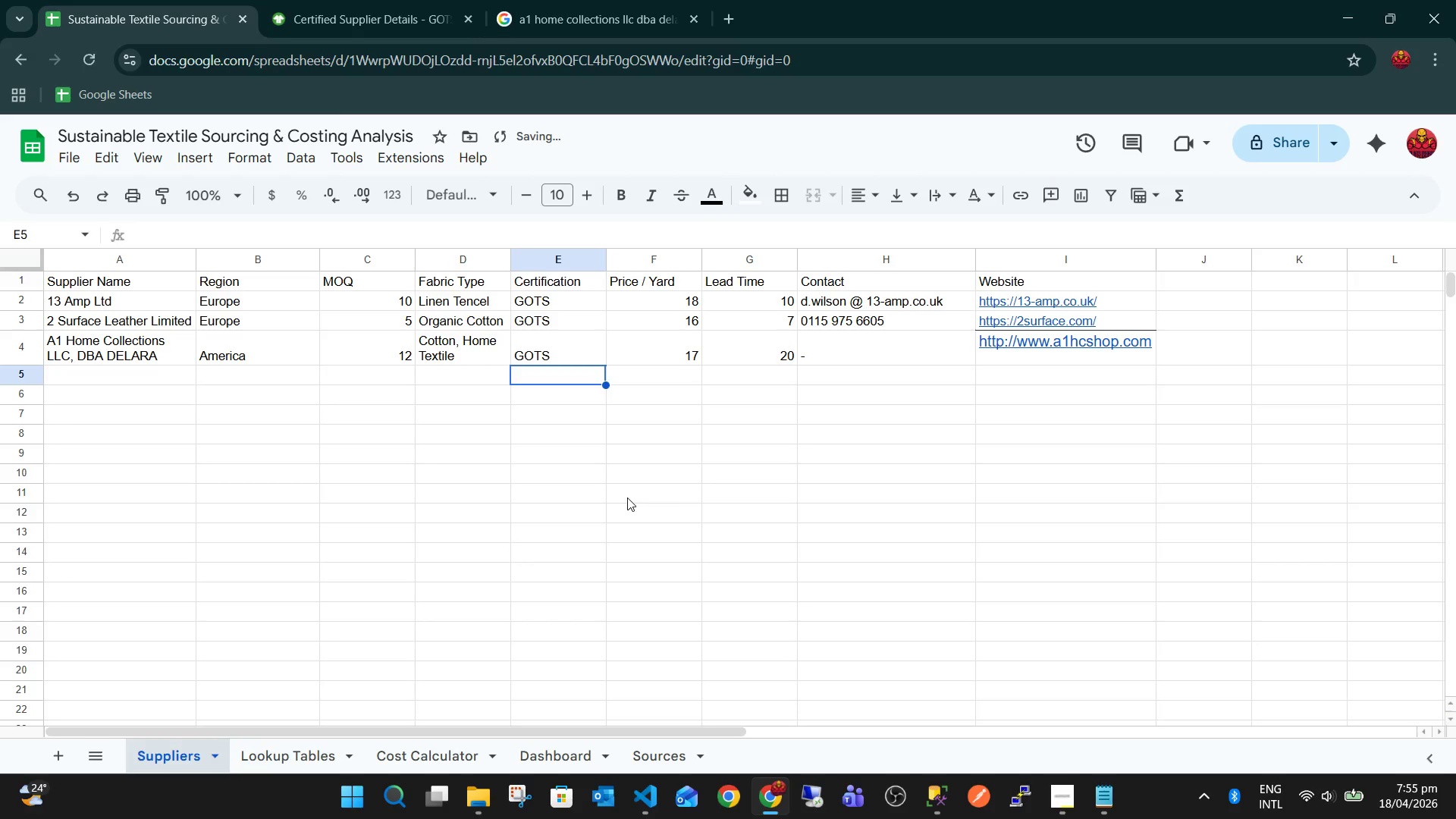 
key(ArrowLeft)
 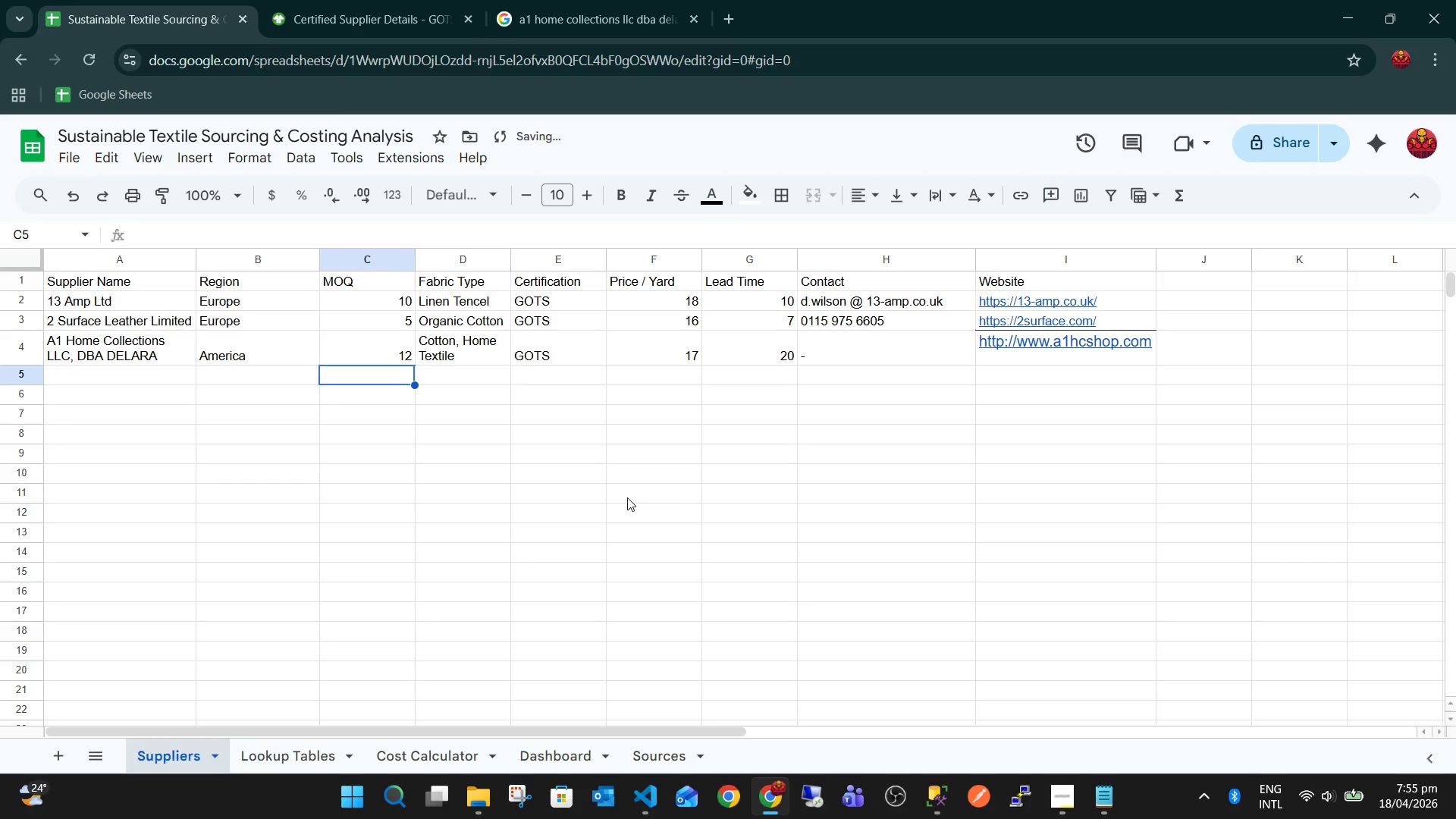 
key(ArrowLeft)
 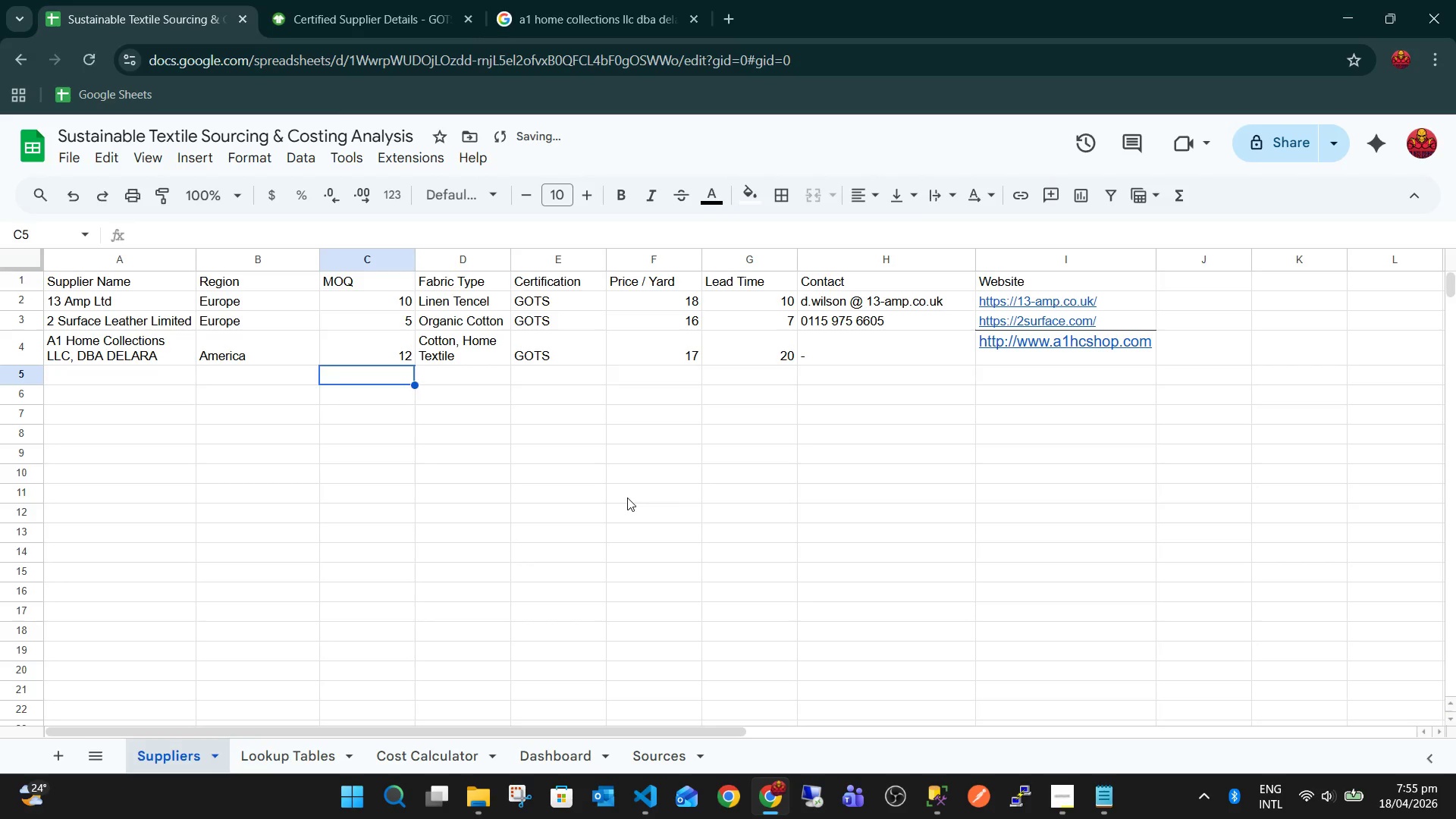 
key(ArrowLeft)
 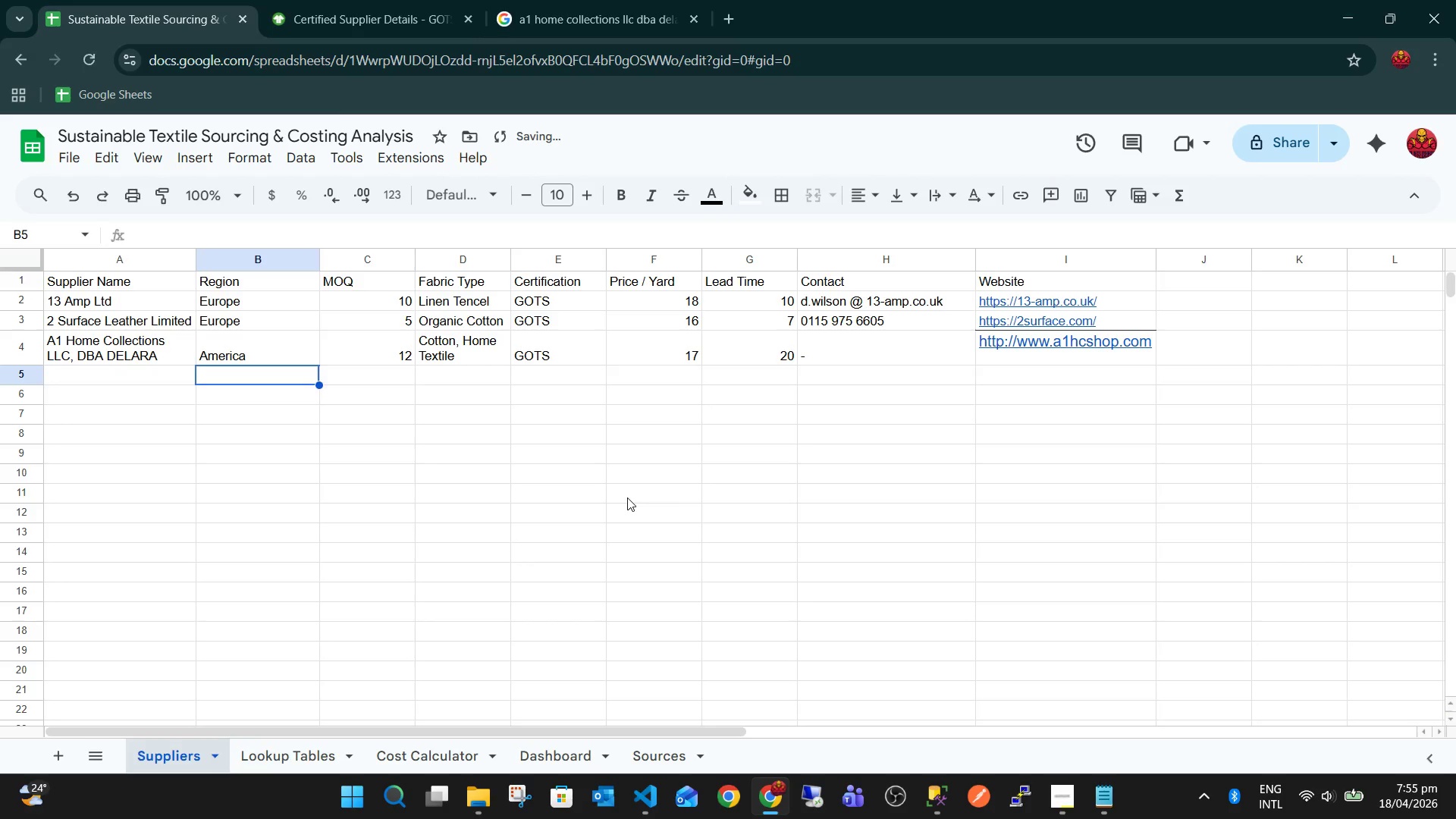 
key(ArrowLeft)
 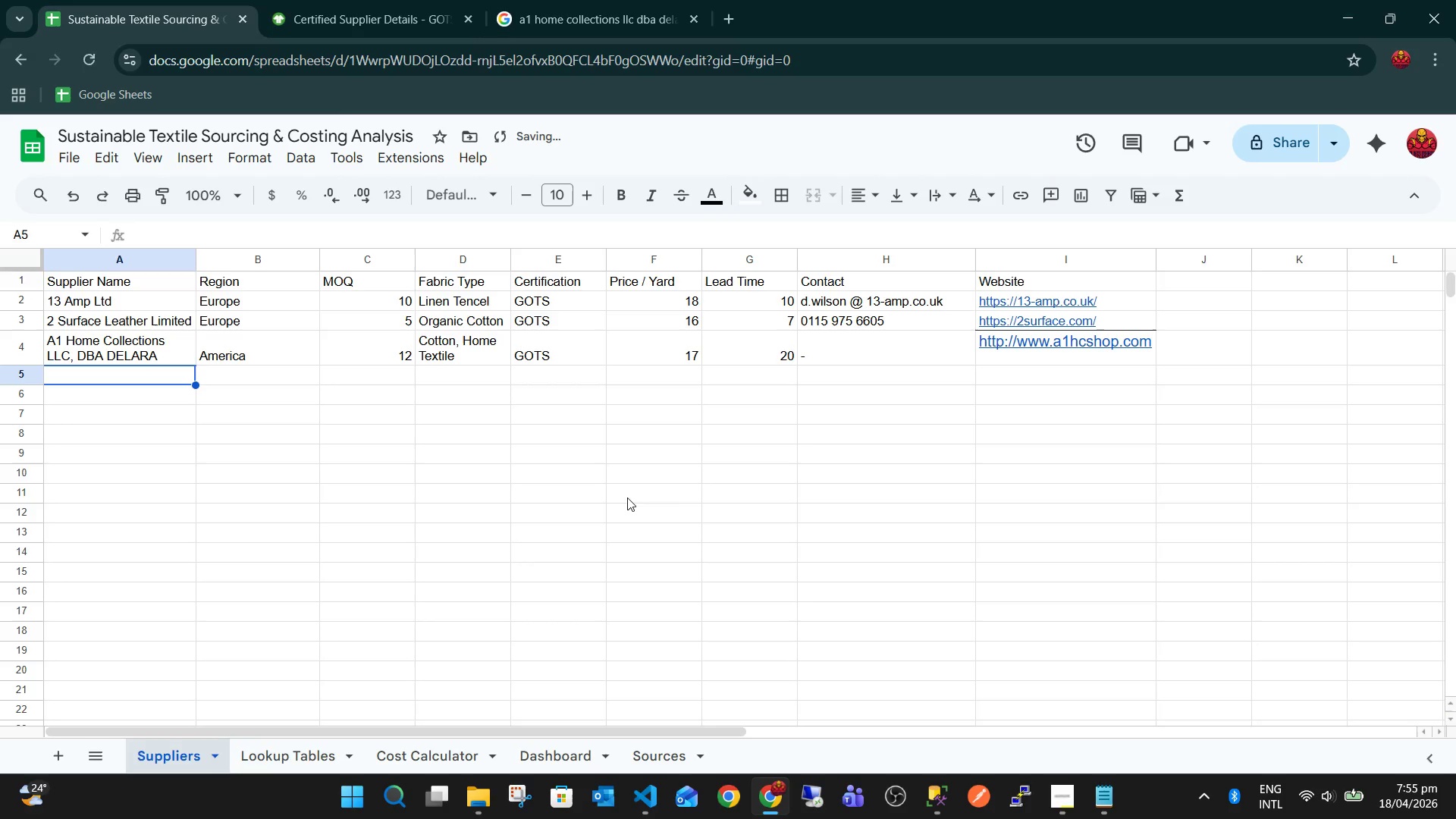 
key(ArrowLeft)
 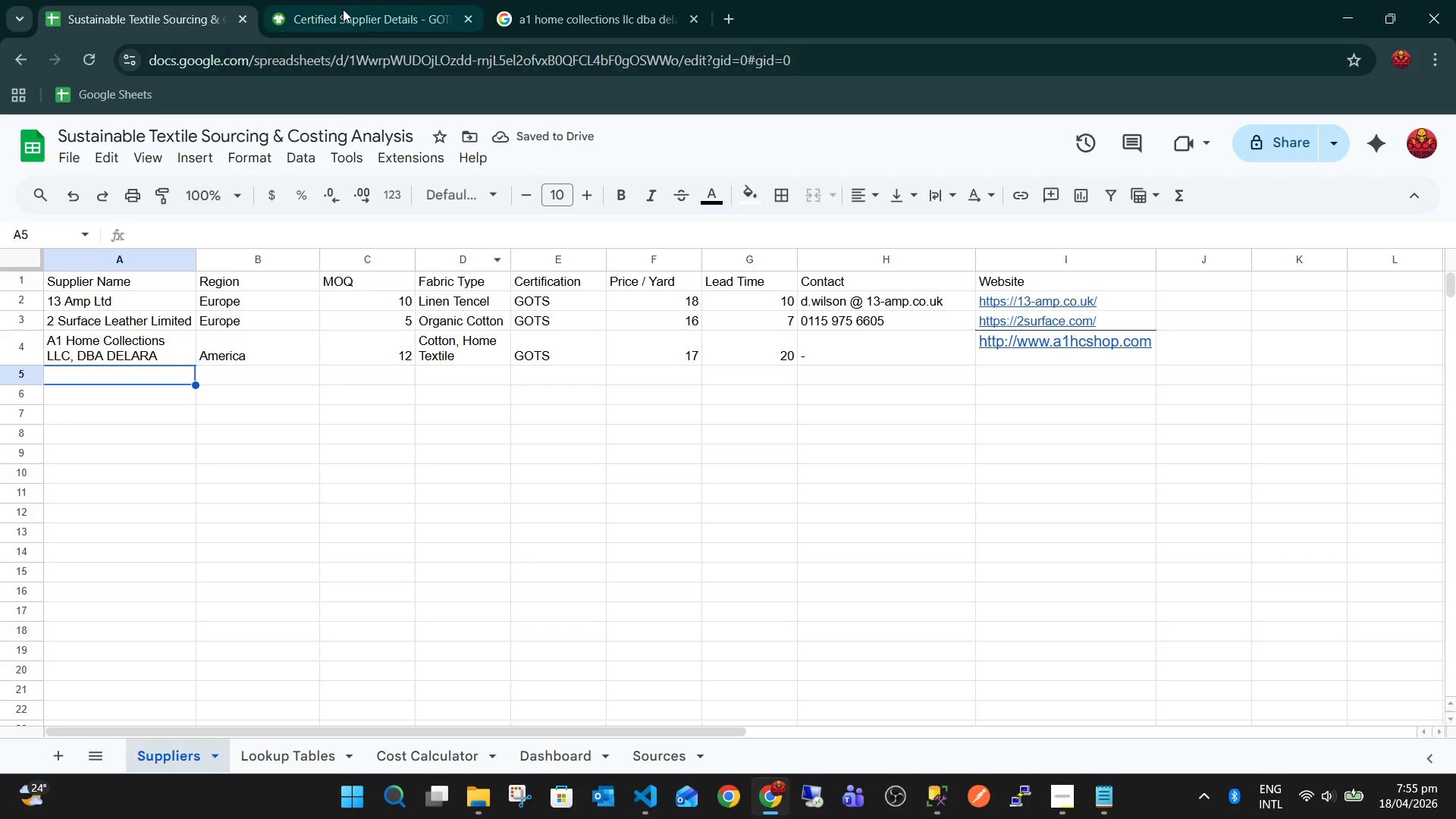 
middle_click([637, 0])
 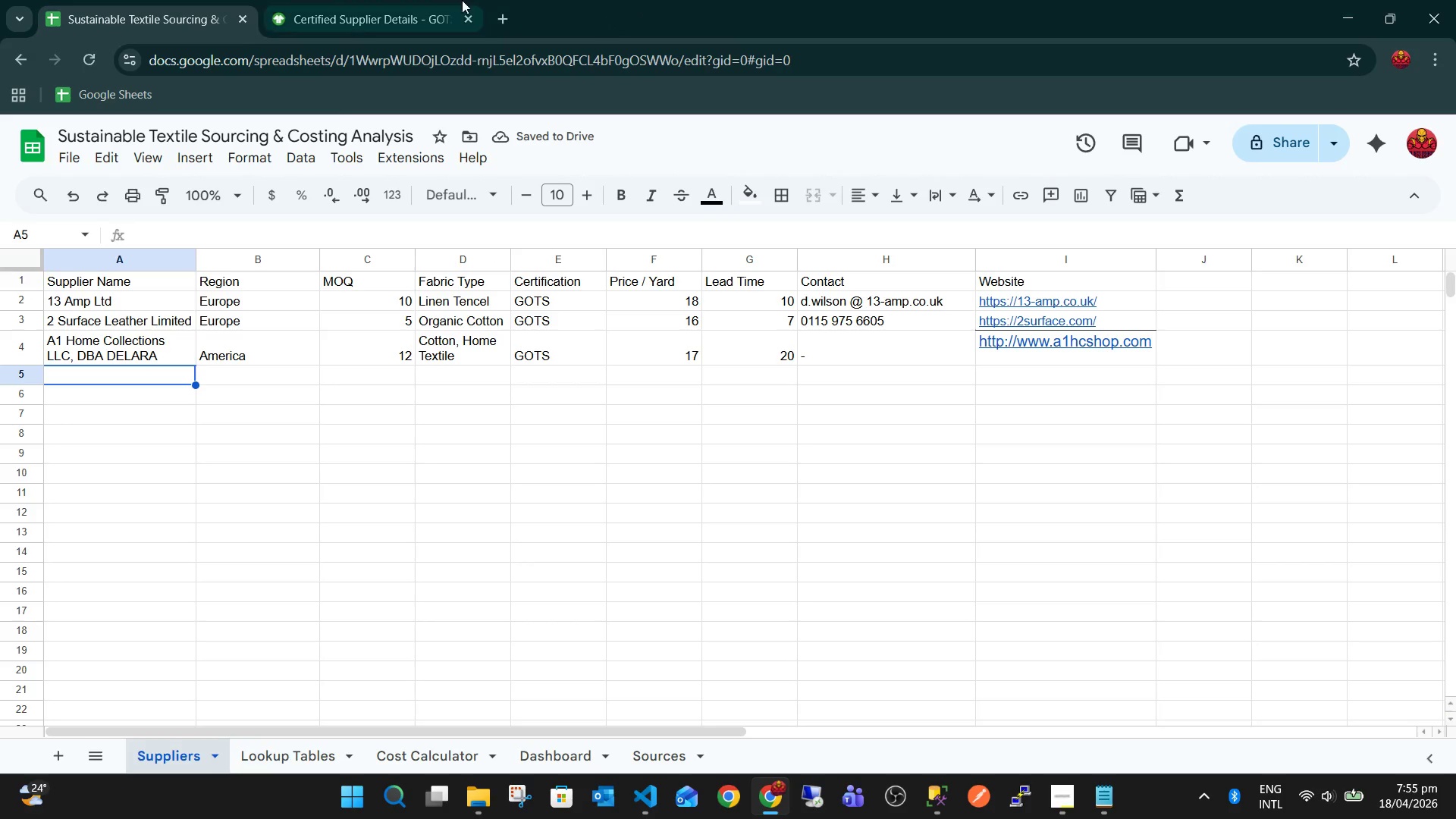 
left_click([460, 0])
 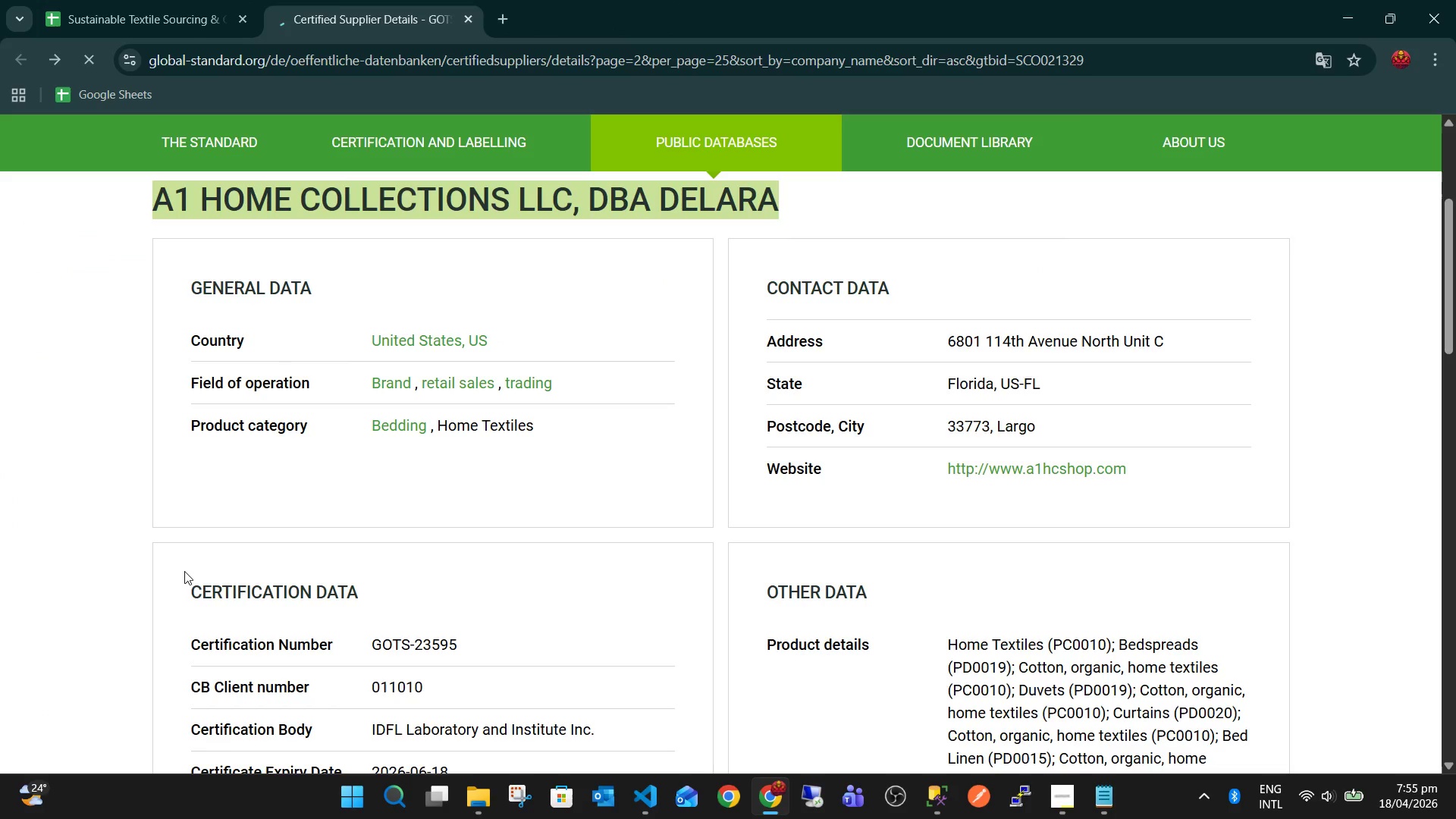 
scroll: coordinate [518, 587], scroll_direction: up, amount: 9.0
 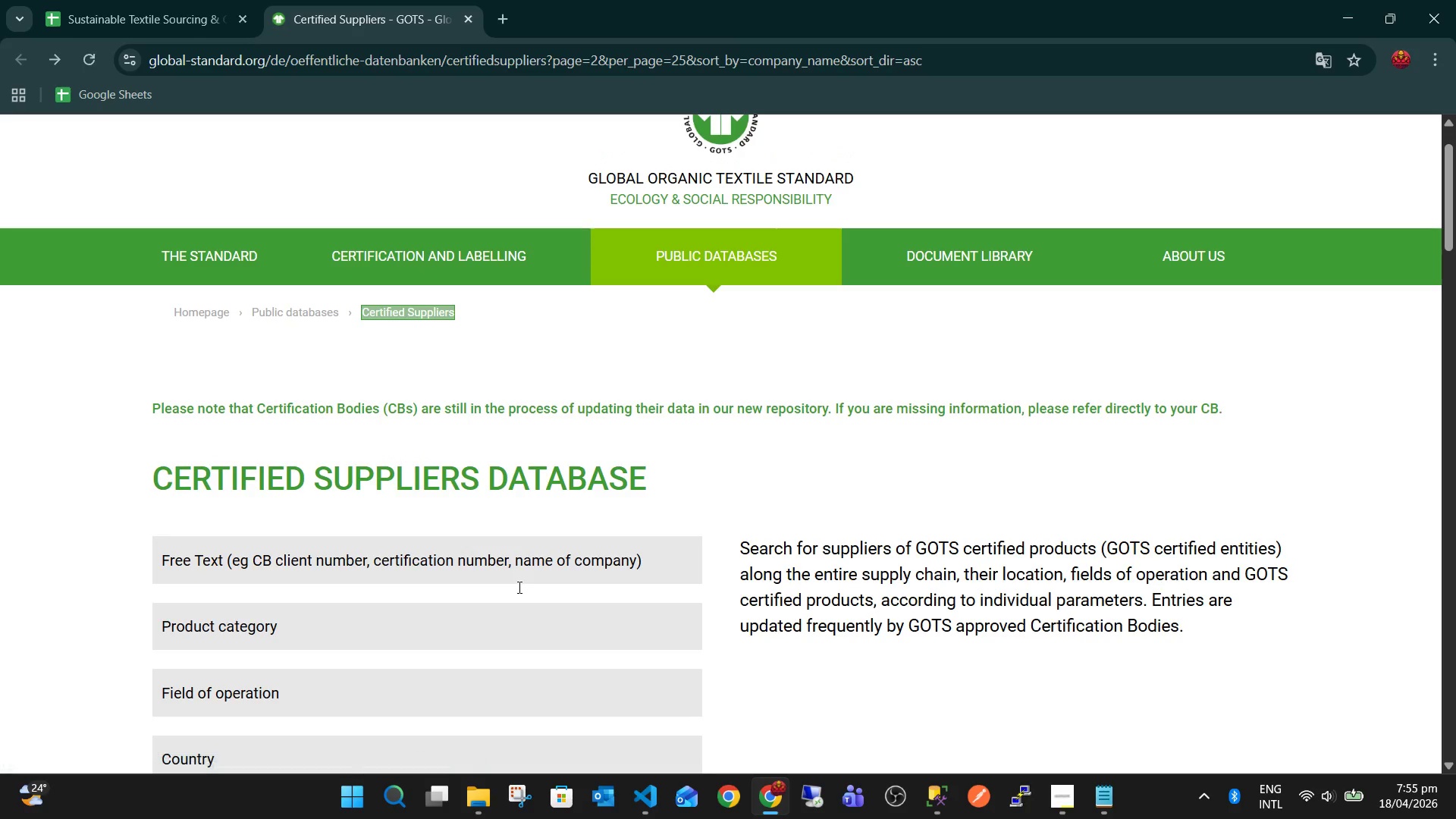 
scroll: coordinate [499, 585], scroll_direction: down, amount: 17.0
 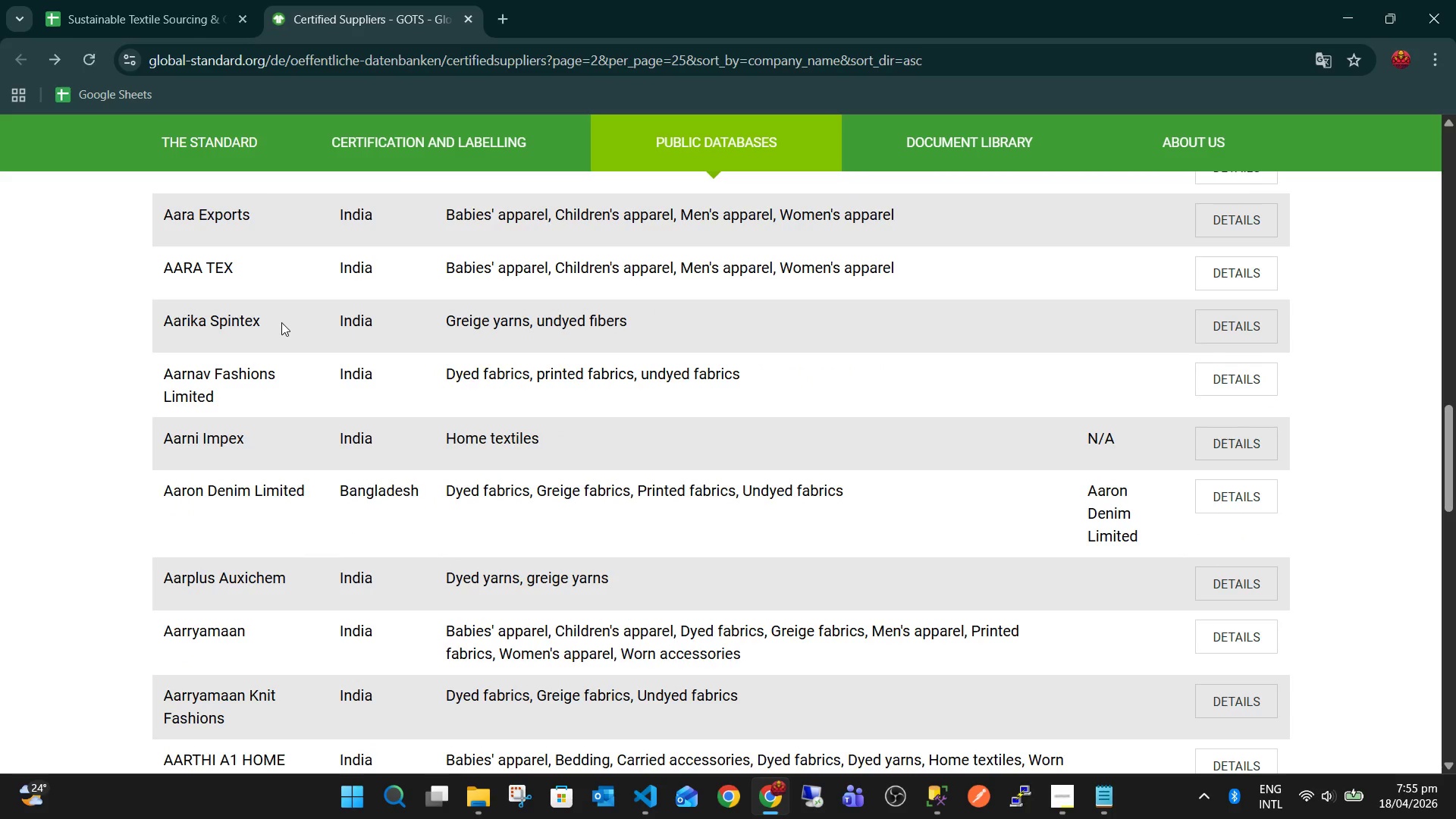 
left_click_drag(start_coordinate=[262, 322], to_coordinate=[162, 325])
 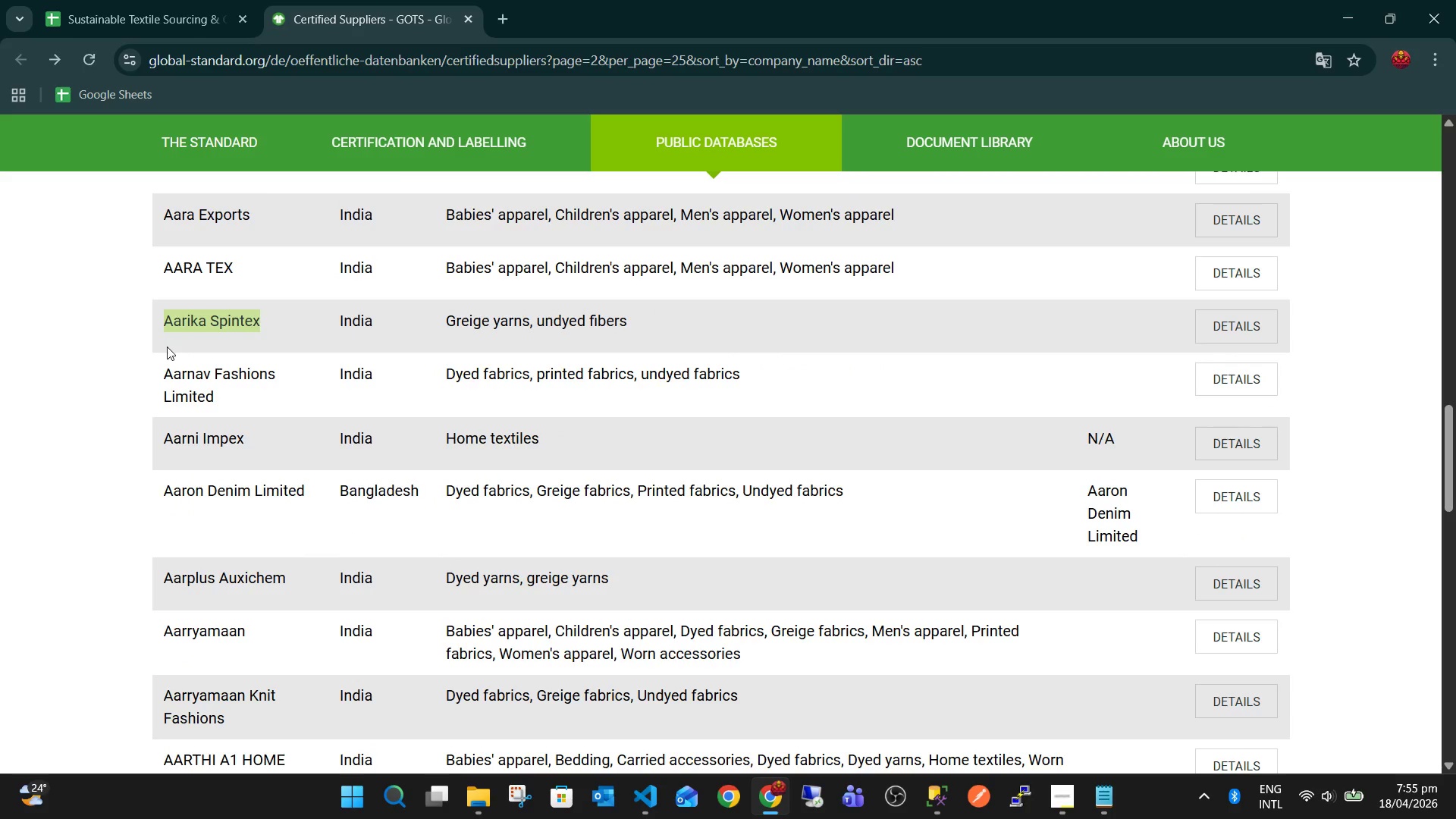 
hold_key(key=ControlLeft, duration=0.48)
 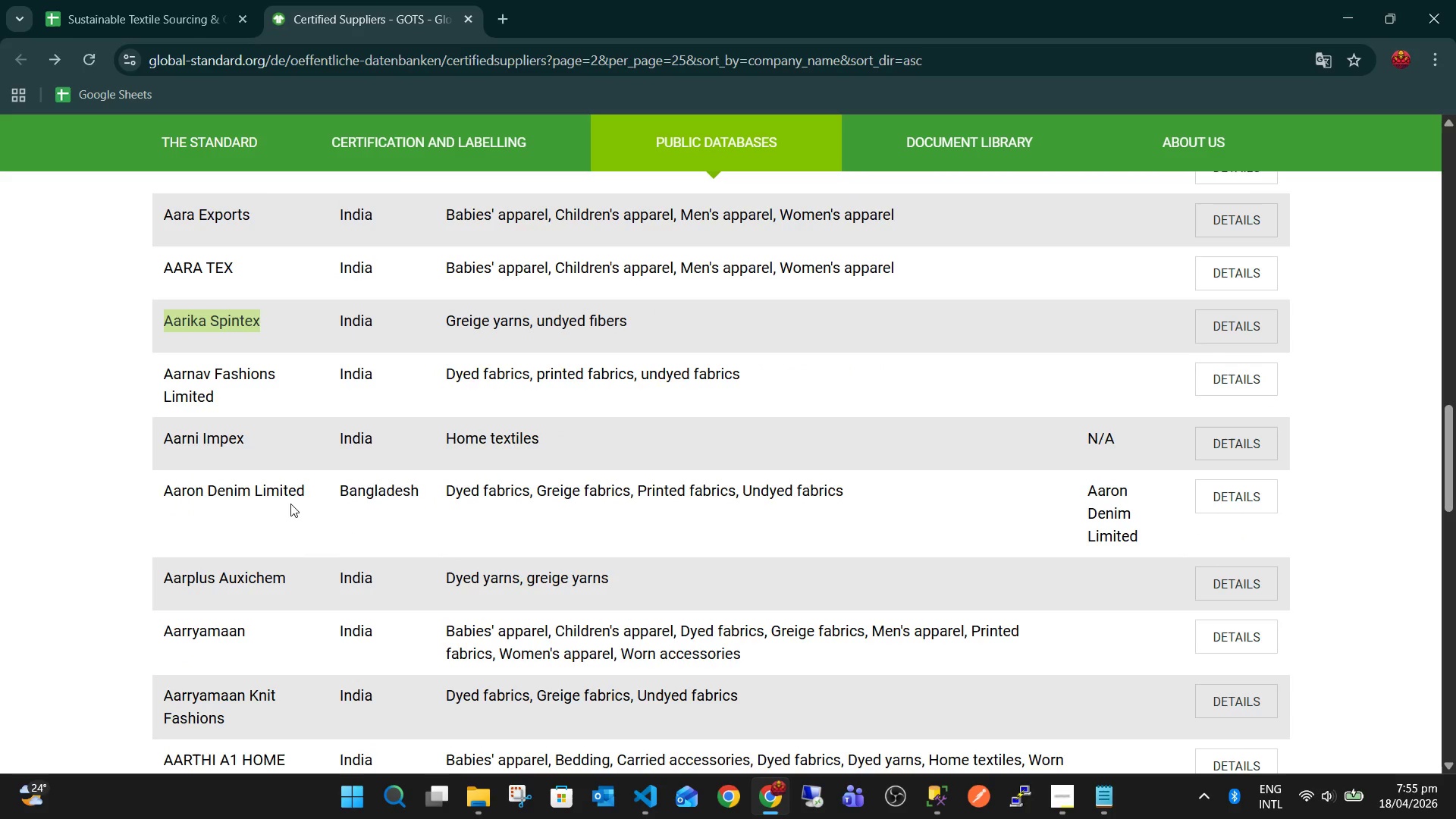 
scroll: coordinate [290, 504], scroll_direction: down, amount: 1.0
 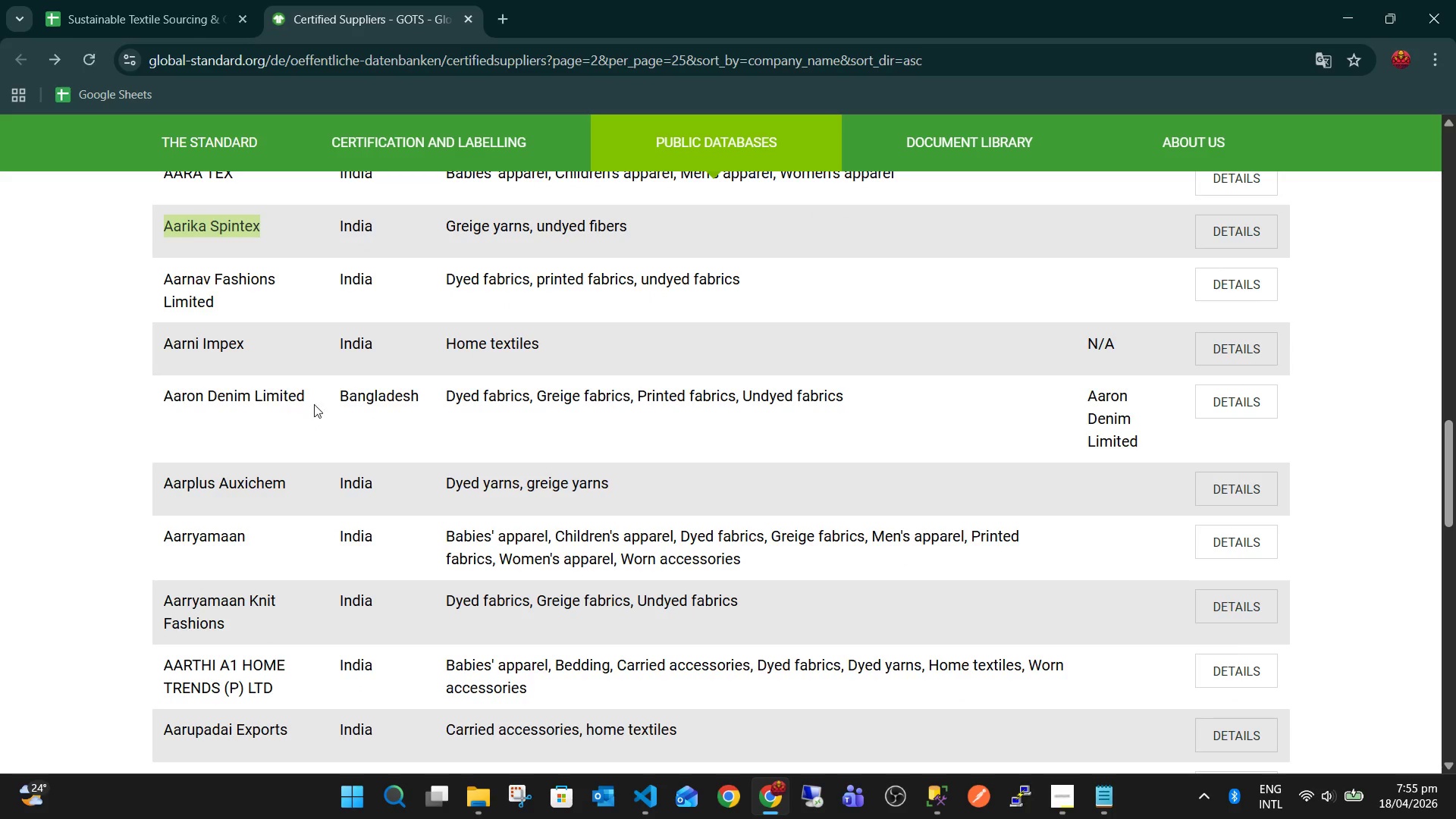 
left_click([311, 396])
 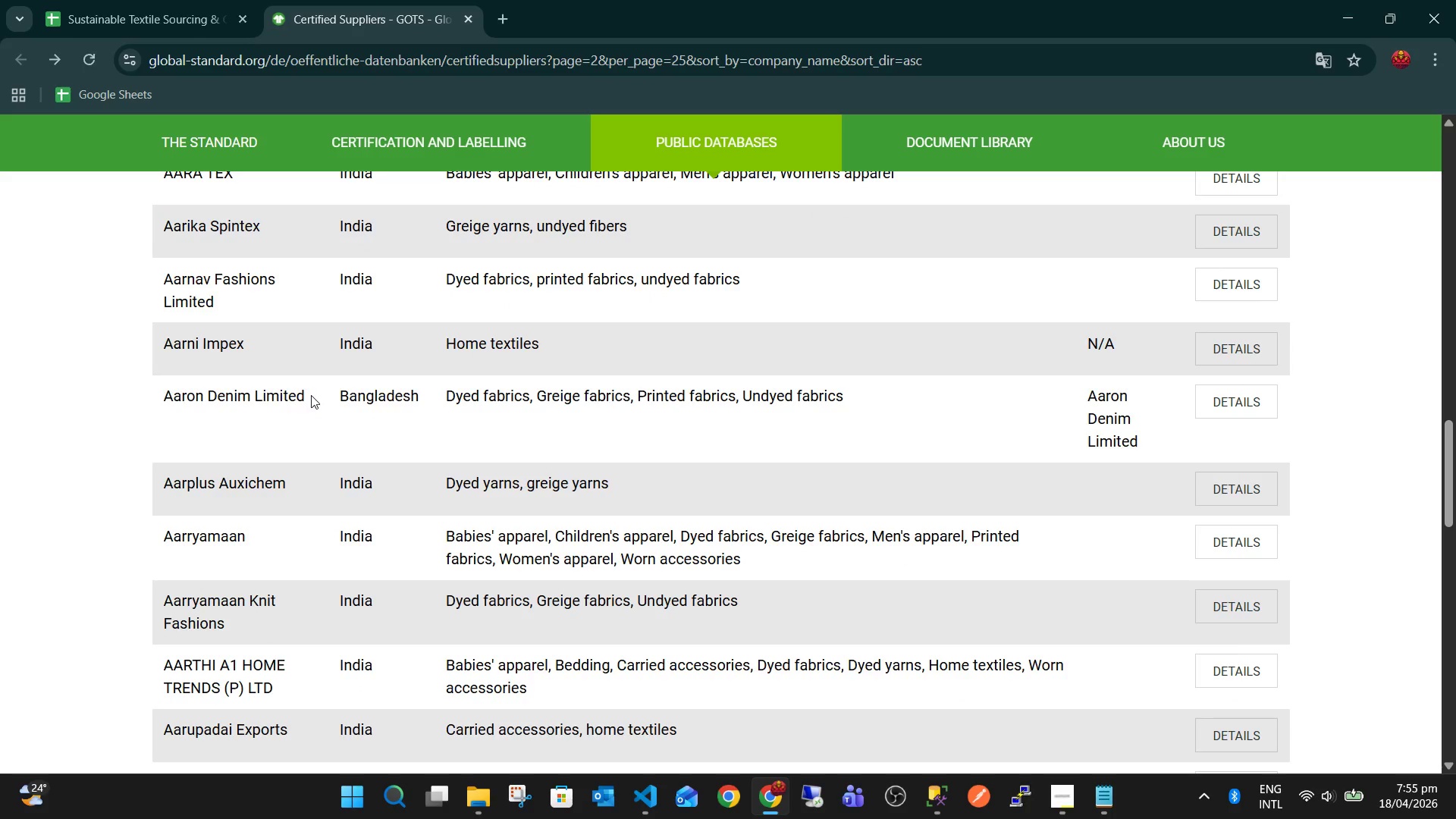 
left_click_drag(start_coordinate=[311, 396], to_coordinate=[161, 403])
 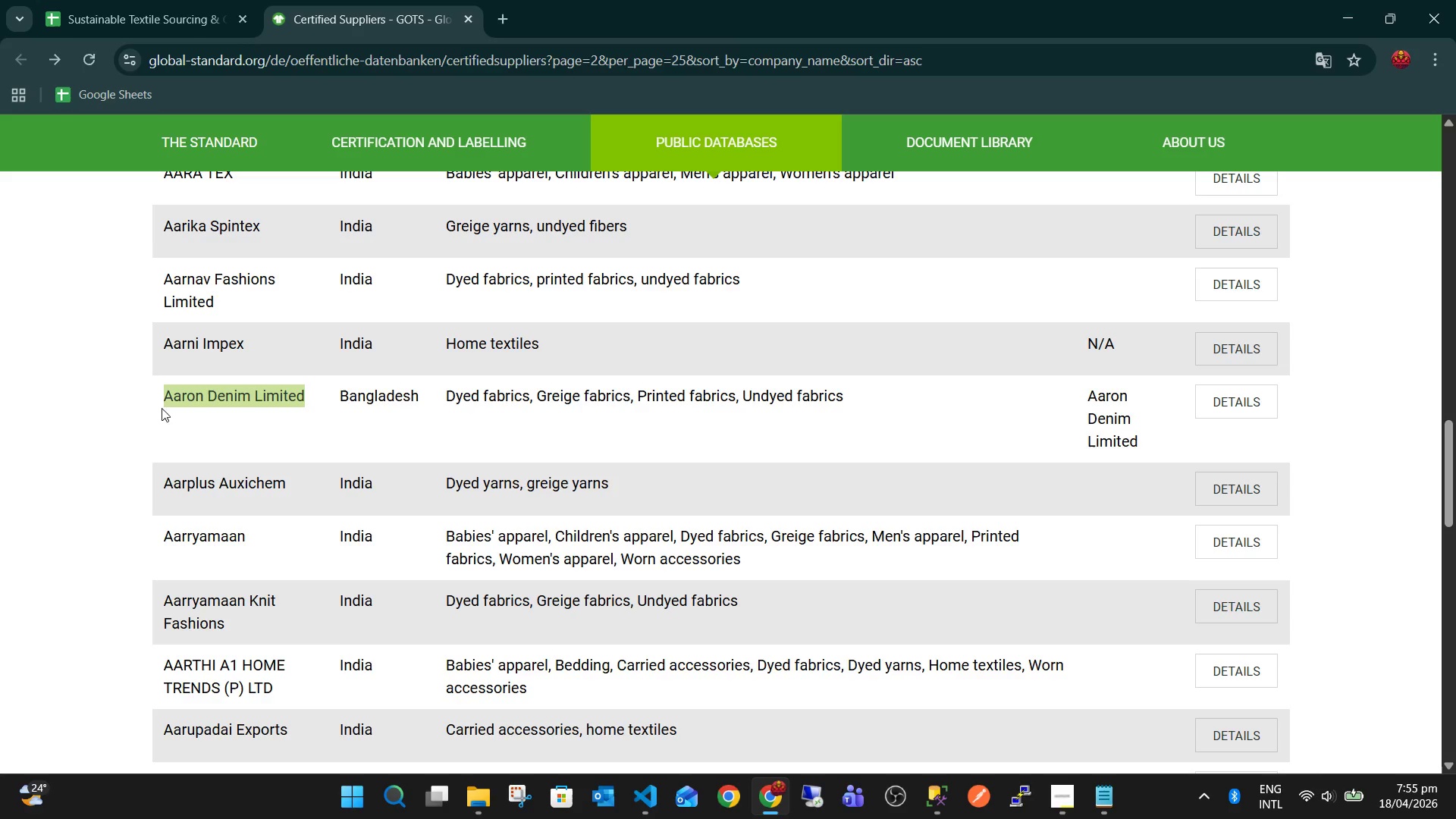 
key(Control+C)
 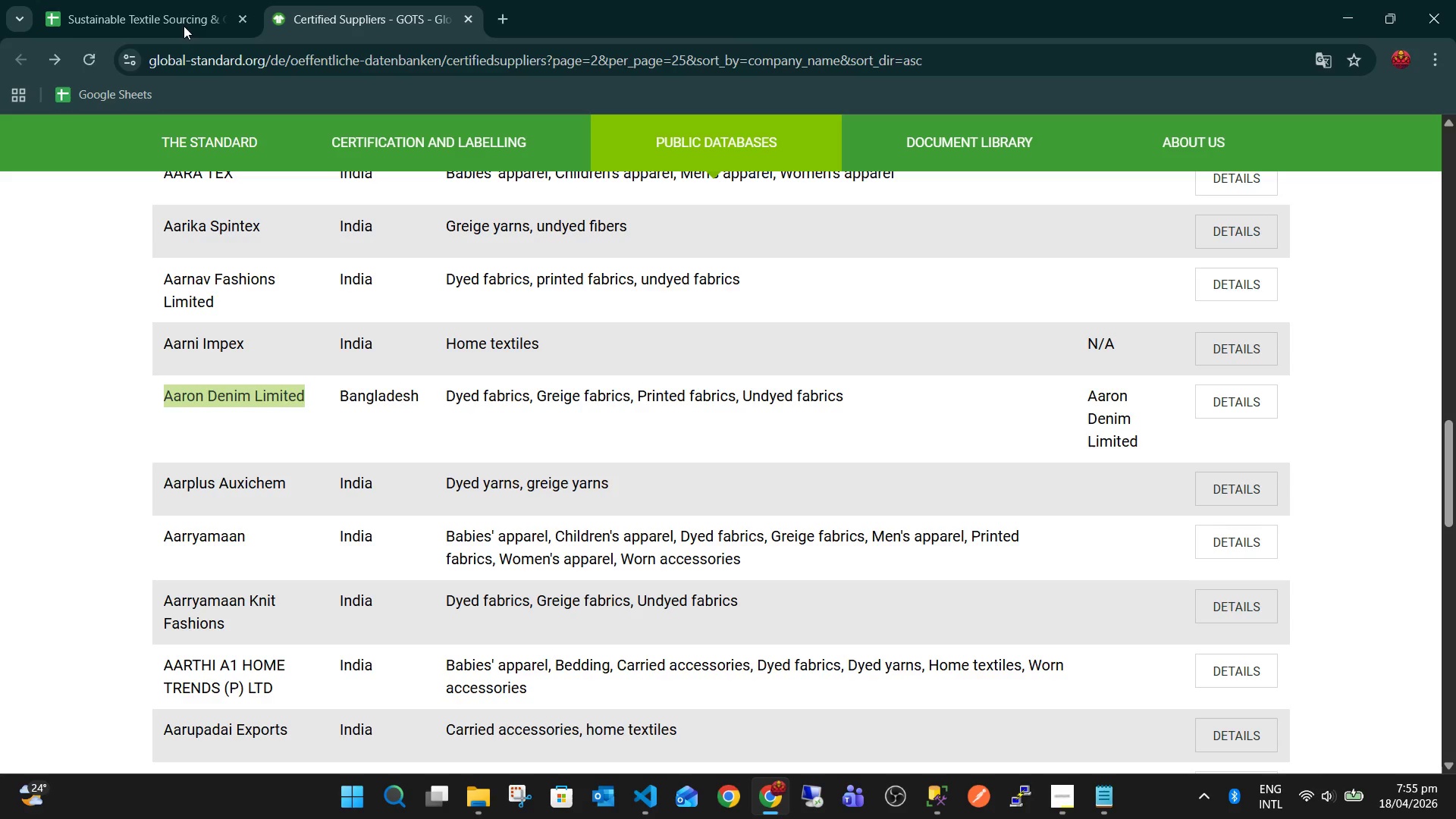 
left_click([175, 0])
 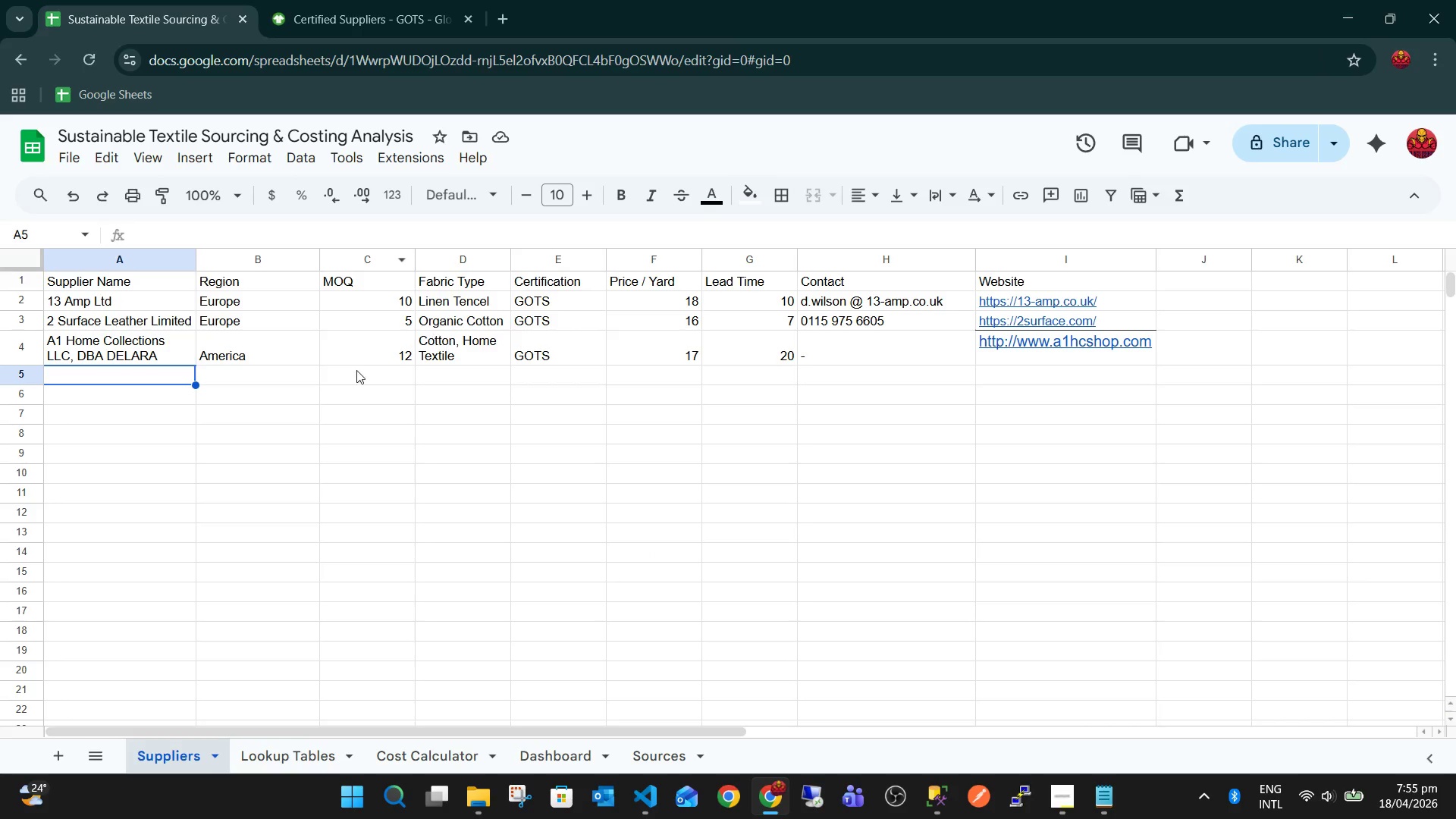 
key(Control+ControlLeft)
 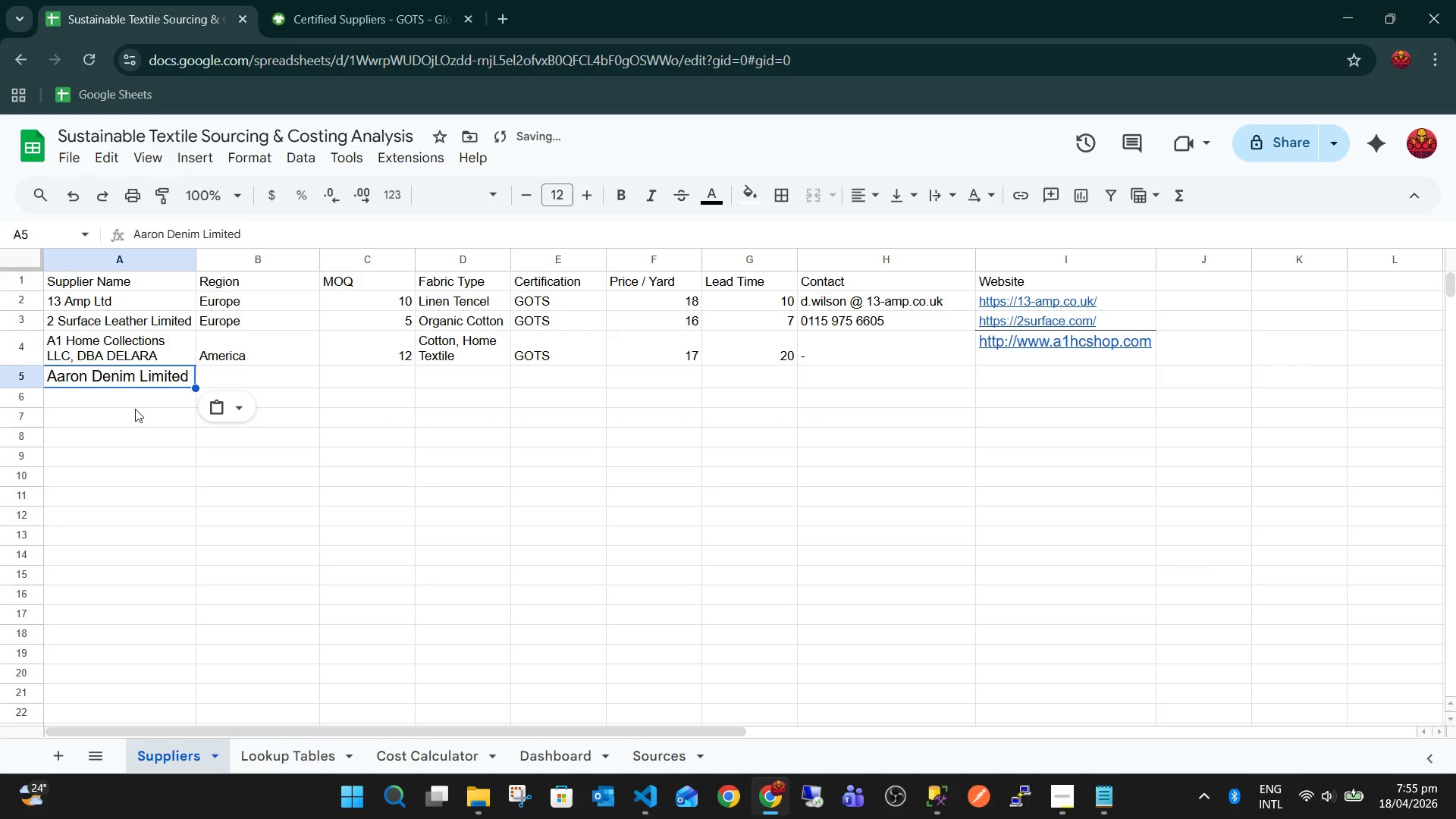 
key(Control+V)
 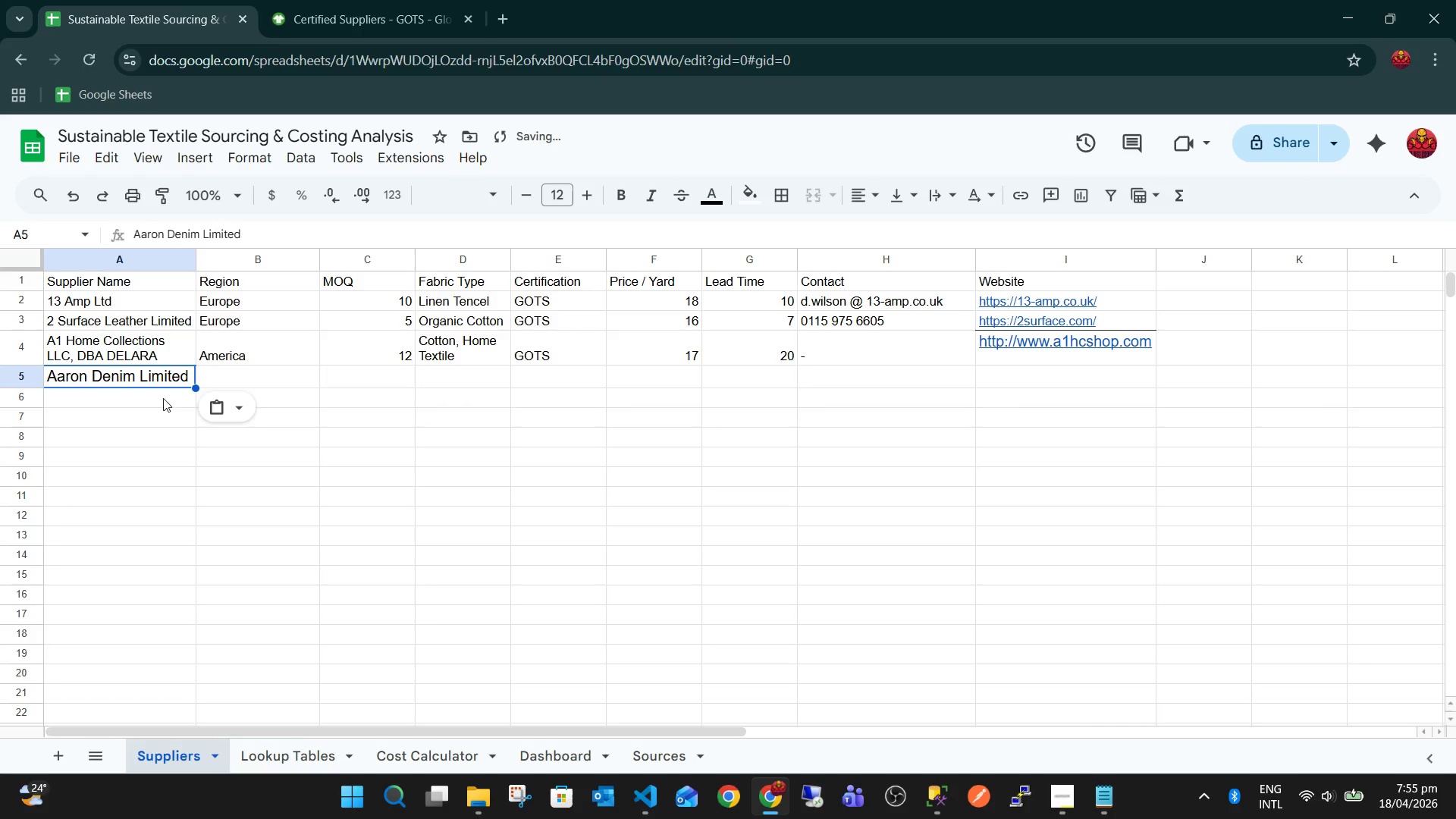 
key(Tab)
type(Middle East)
key(Tab)
 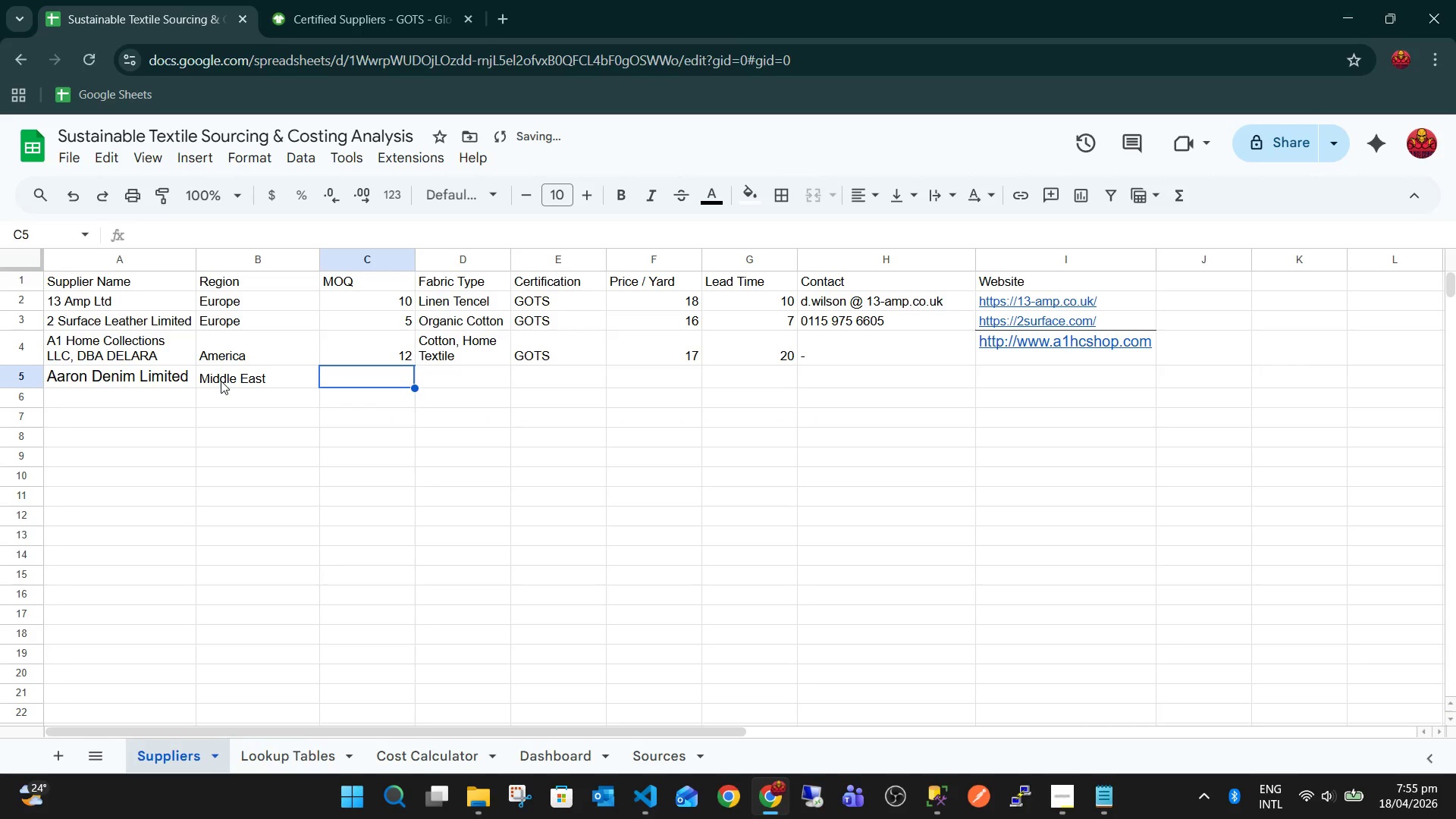 
key(Numpad7)
 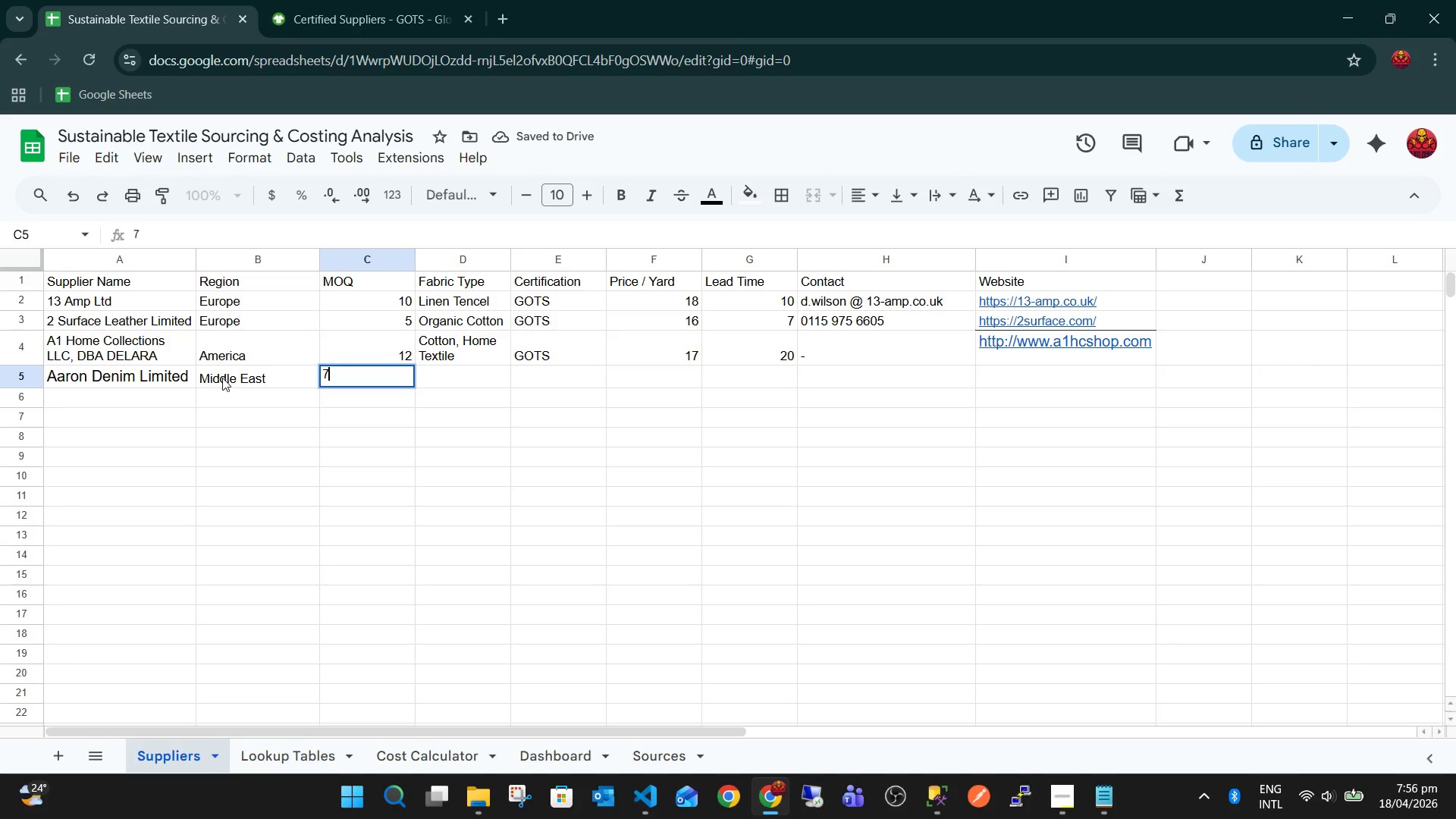 
key(ArrowRight)
 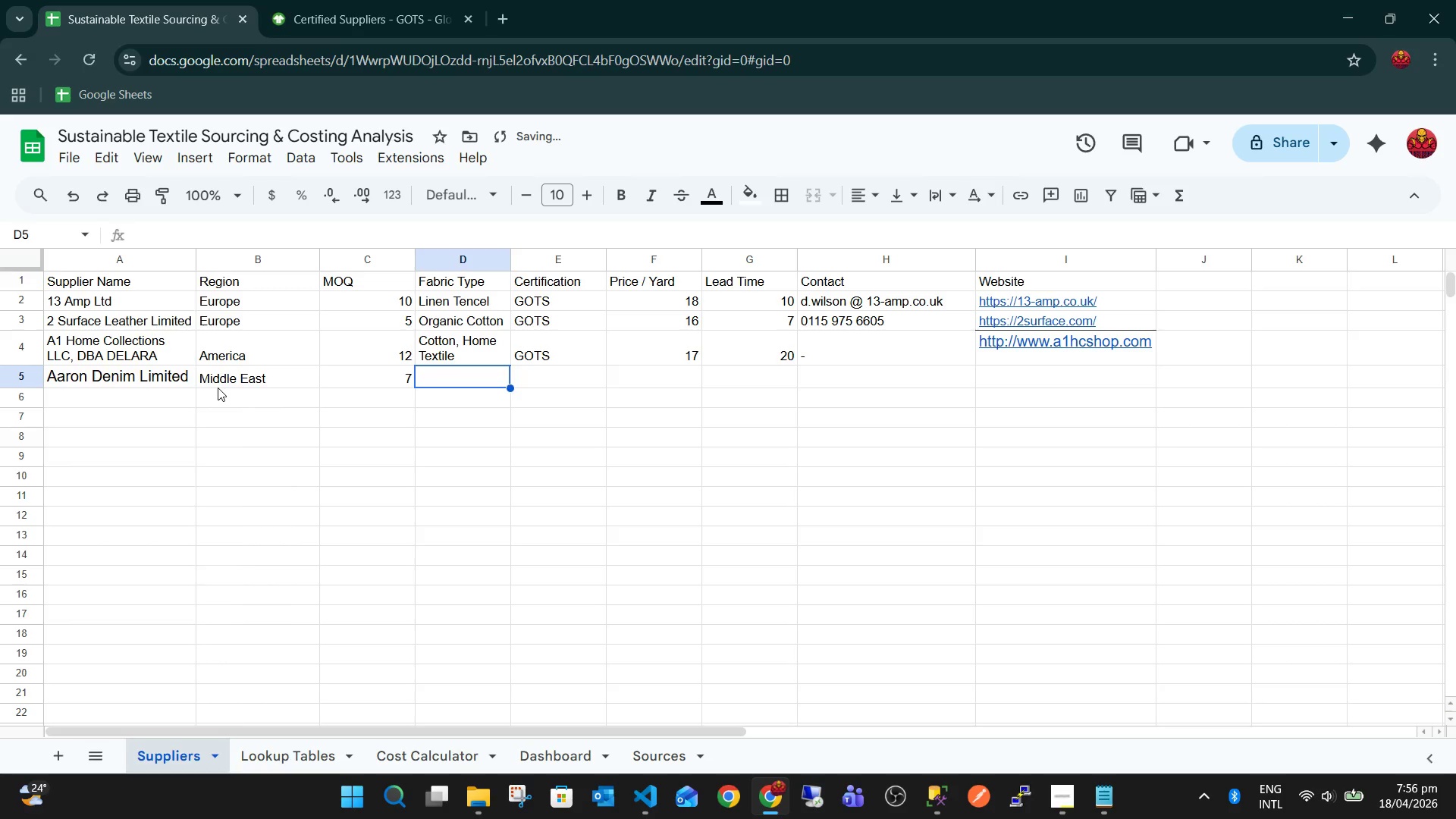 
key(Control+Tab)
 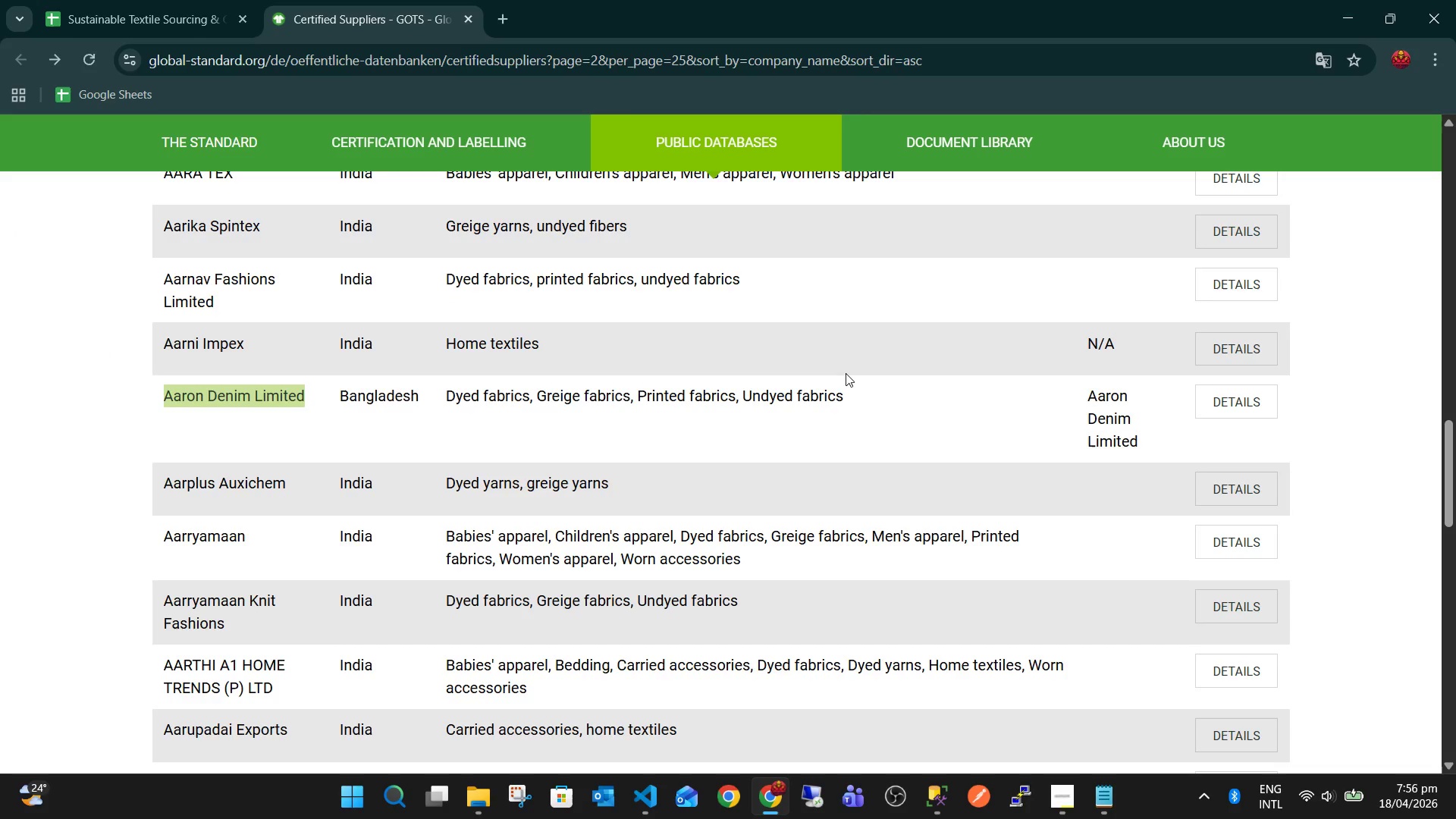 
scroll: coordinate [846, 378], scroll_direction: down, amount: 1.0
 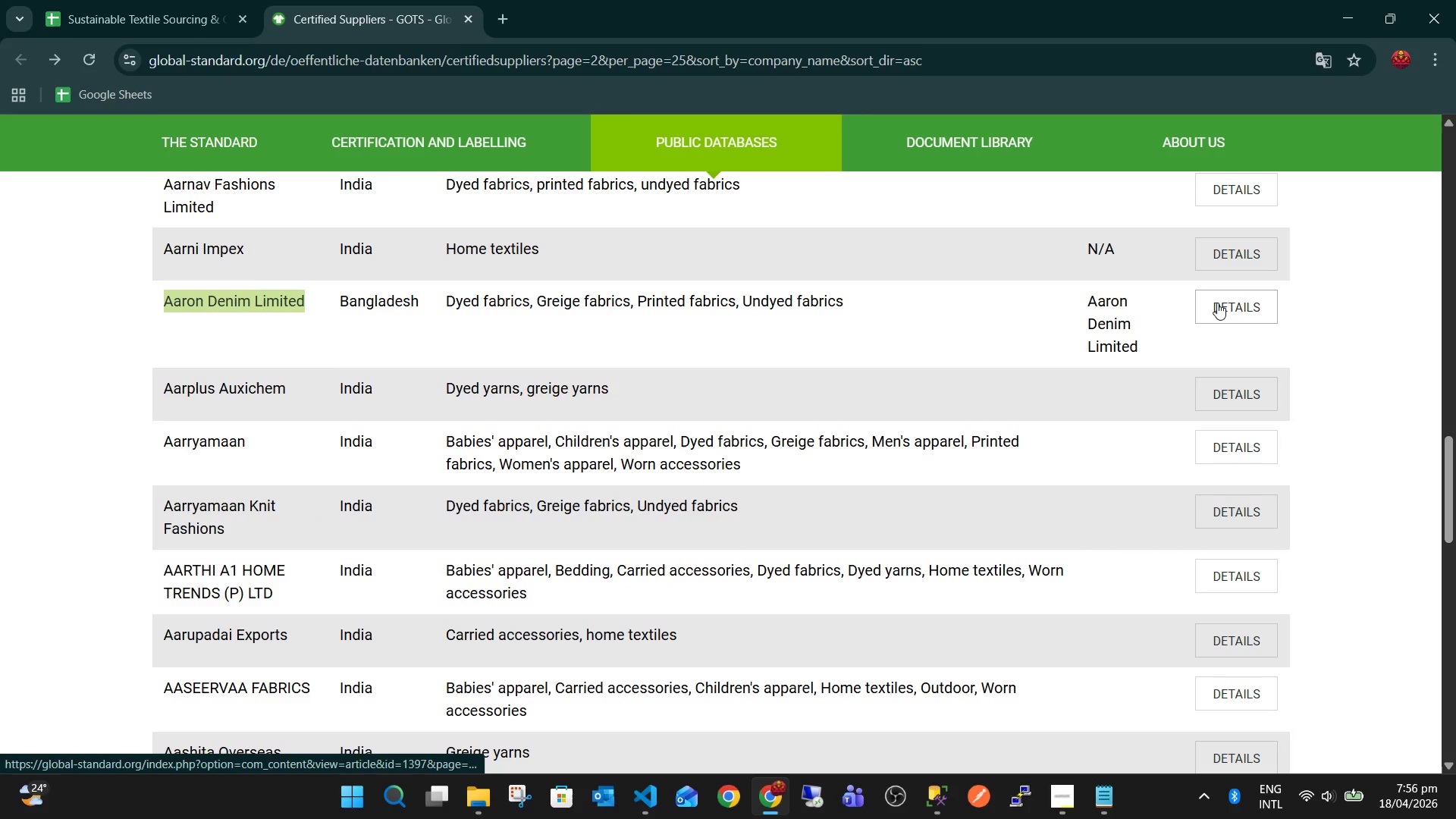 
left_click([1217, 303])
 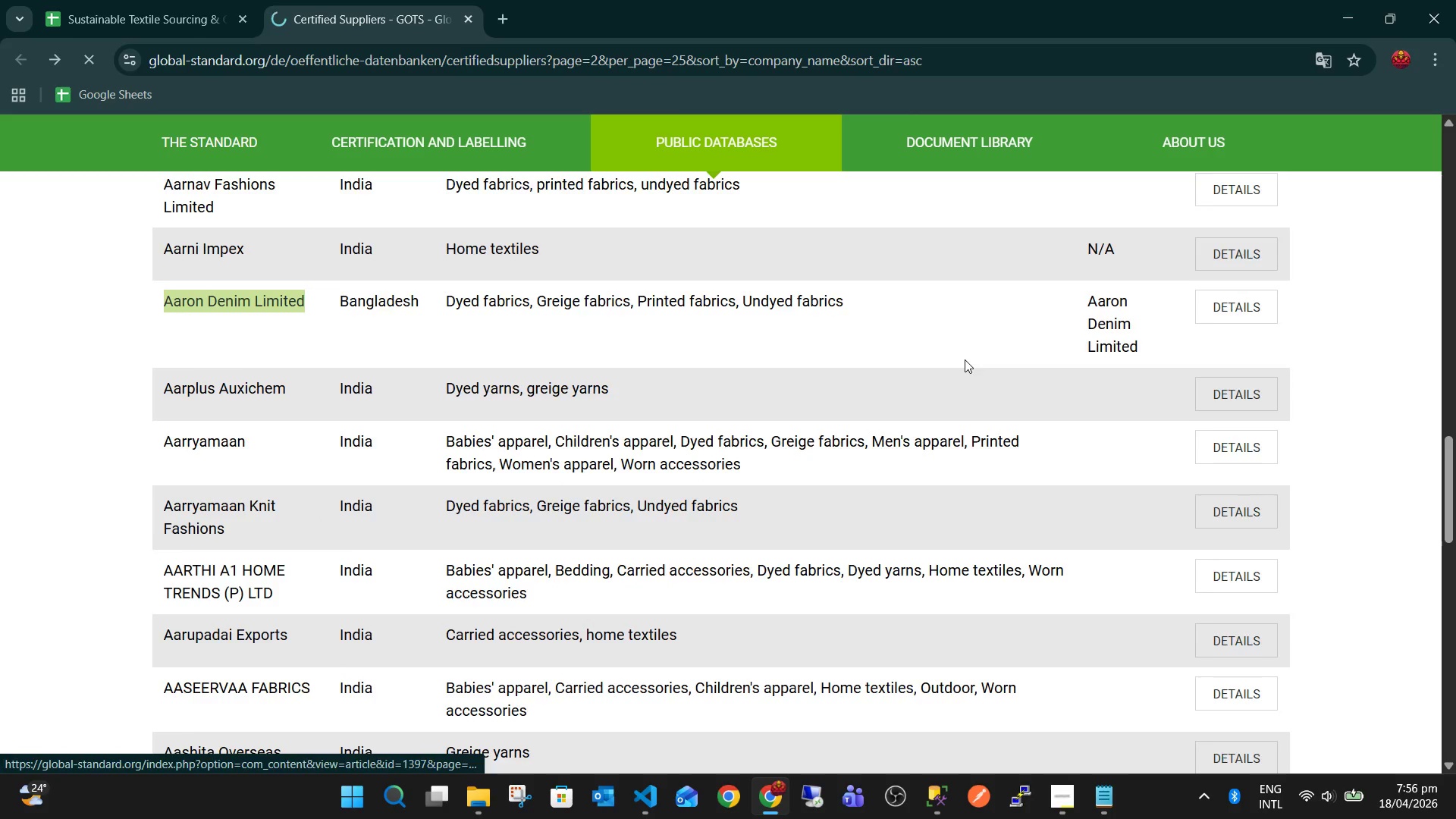 
scroll: coordinate [964, 361], scroll_direction: up, amount: 8.0
 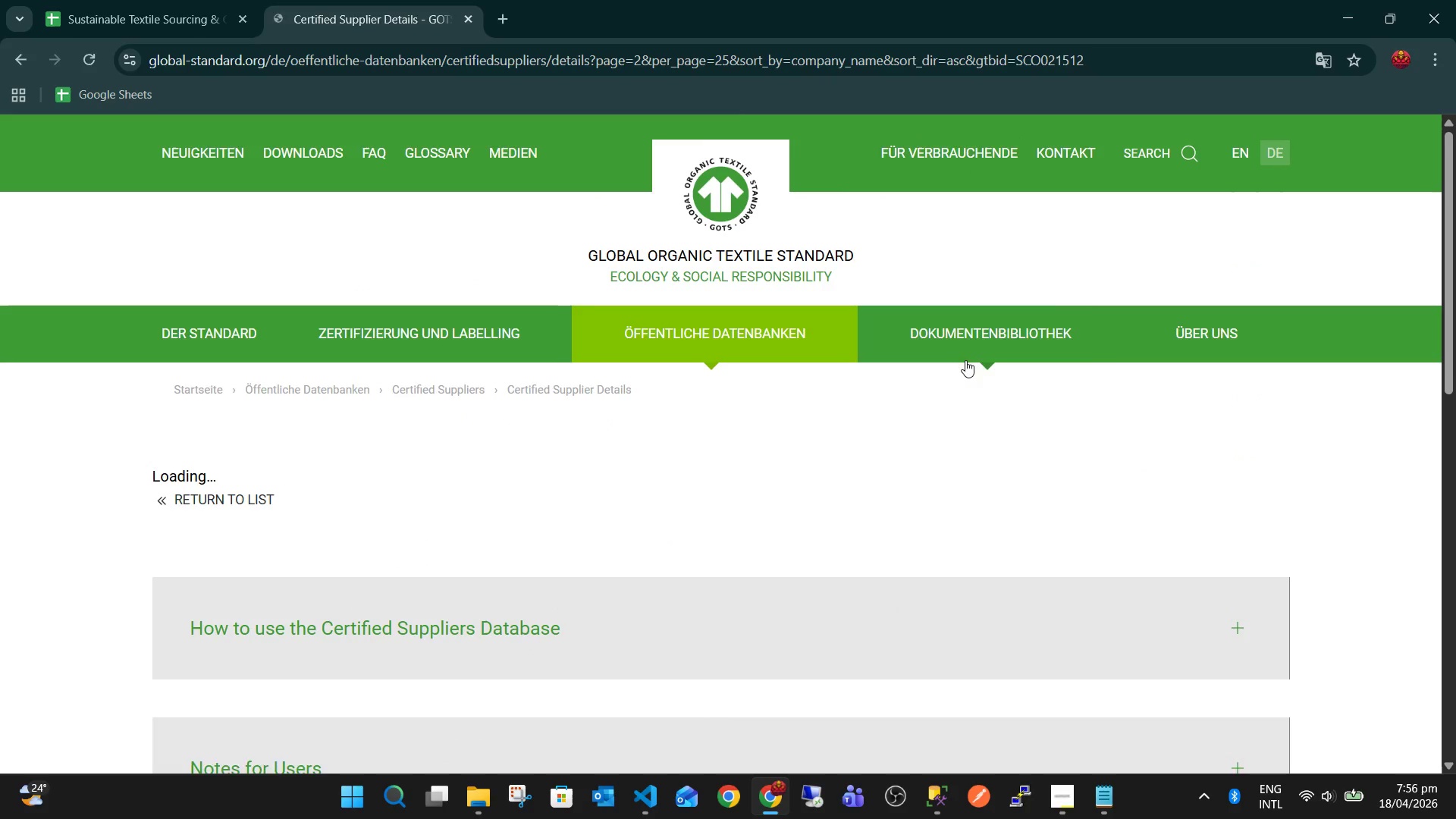 
scroll: coordinate [604, 356], scroll_direction: down, amount: 4.0
 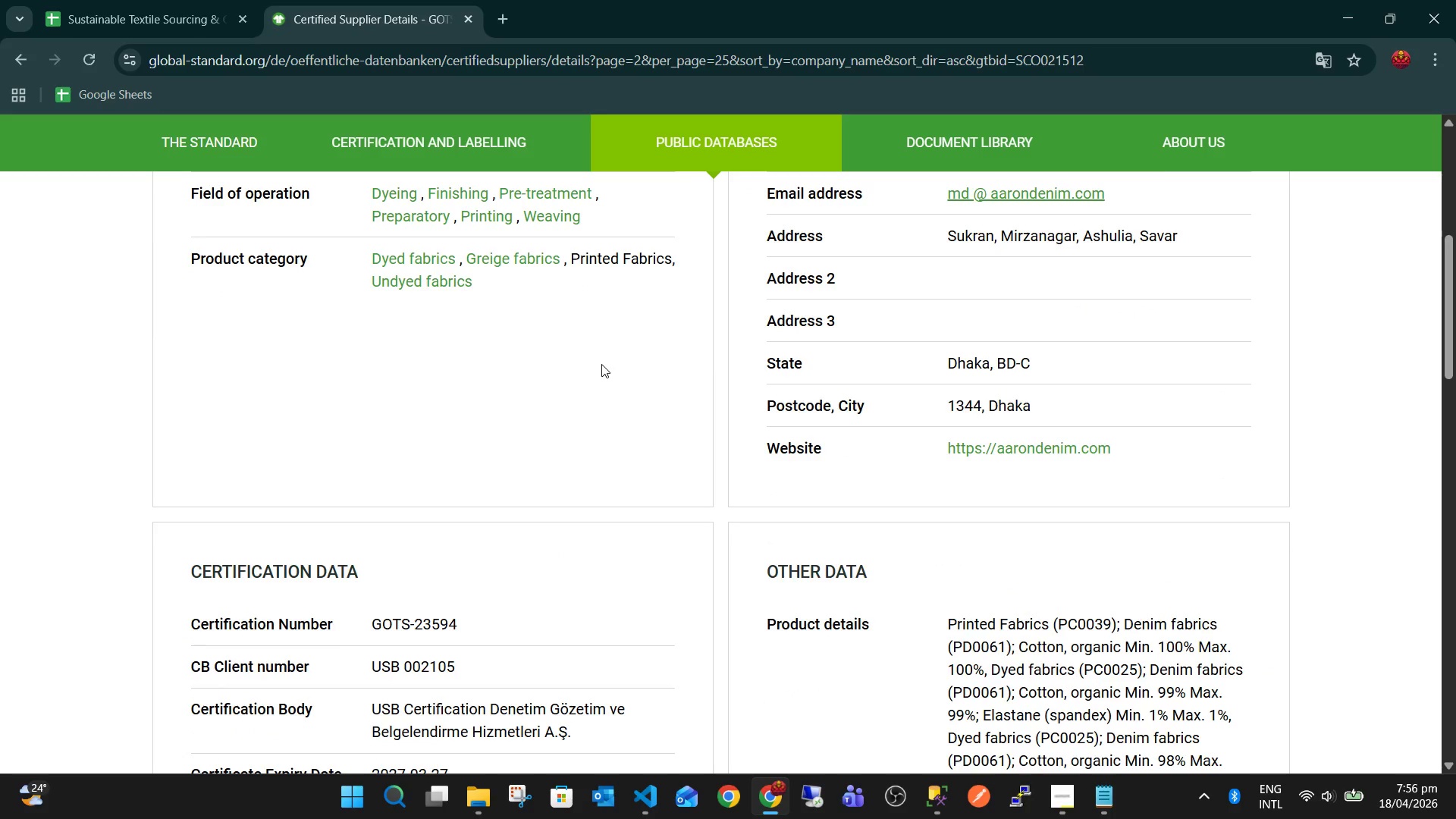 
scroll: coordinate [599, 369], scroll_direction: up, amount: 2.0
 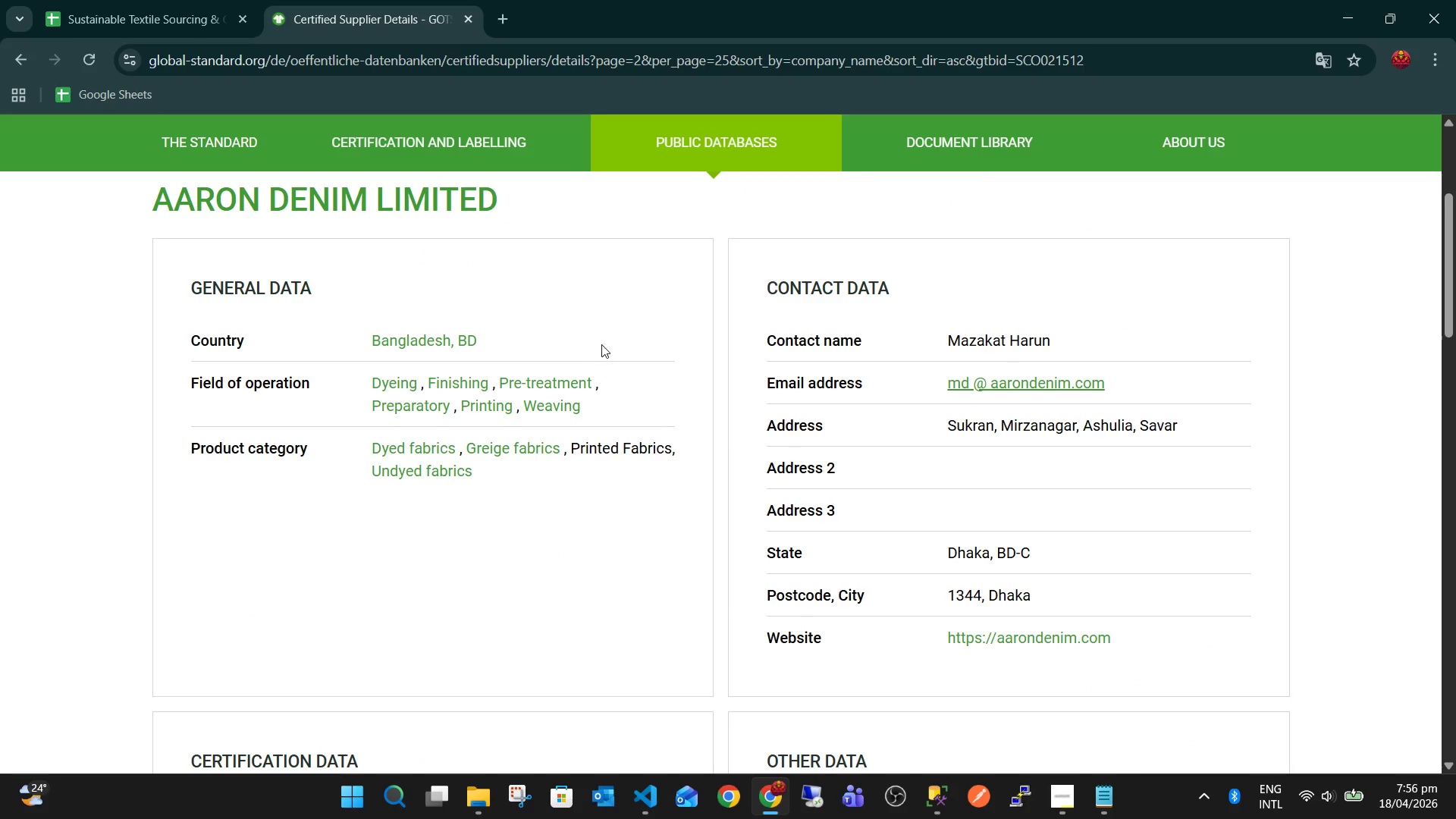 
hold_key(key=ControlLeft, duration=1.77)
 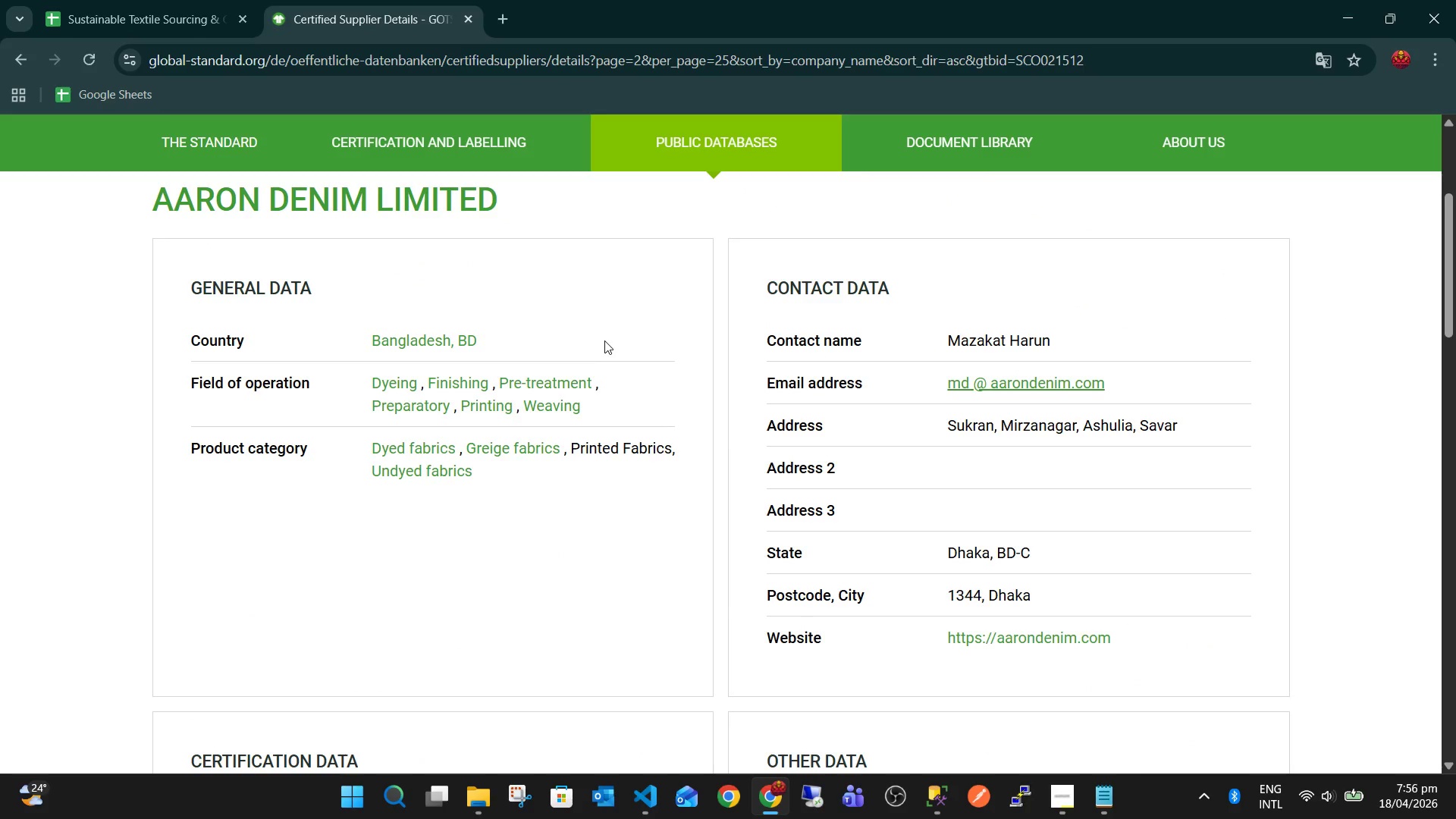 
key(Control+ControlLeft)
 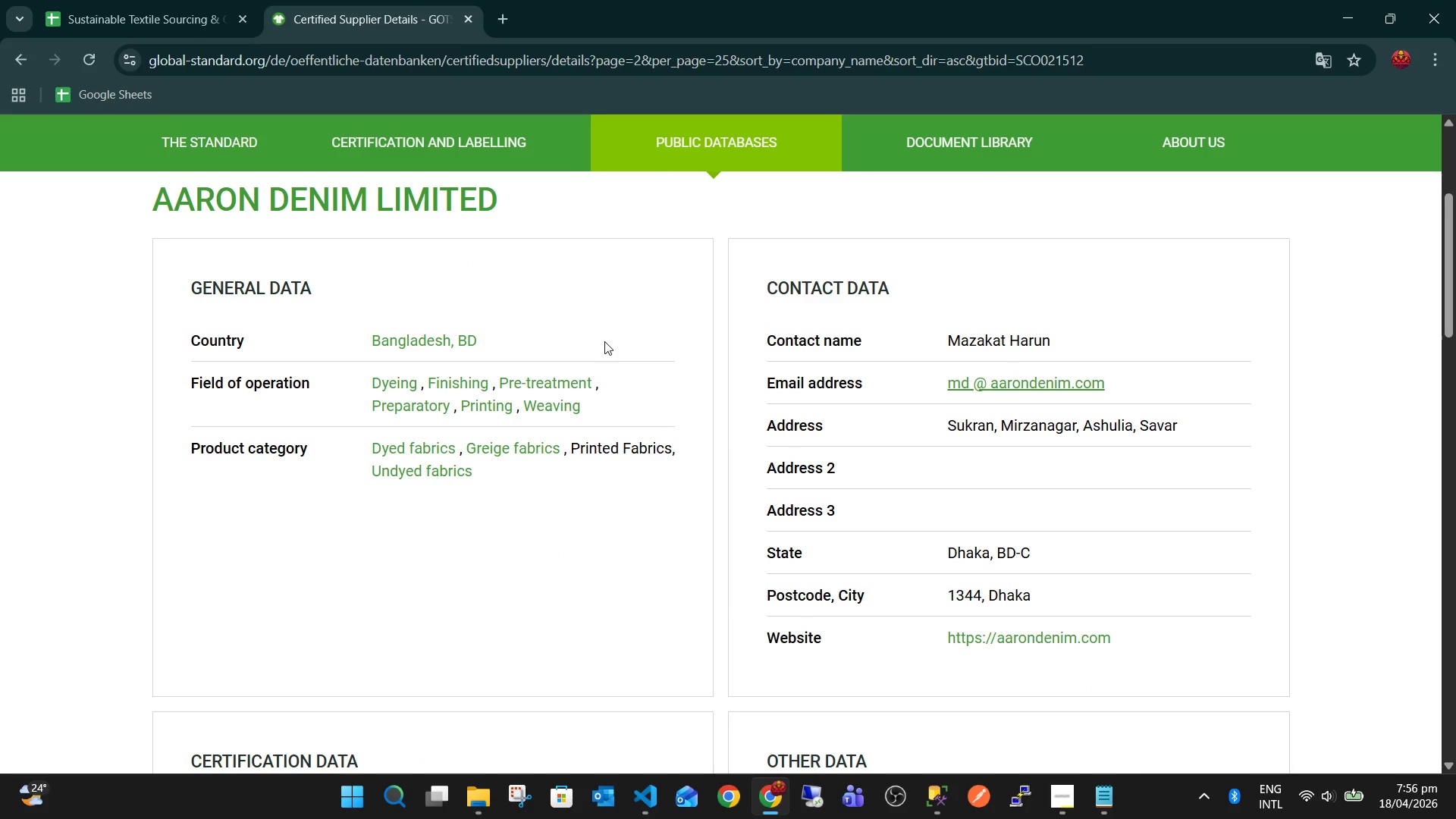 
hold_key(key=ControlLeft, duration=1.98)
 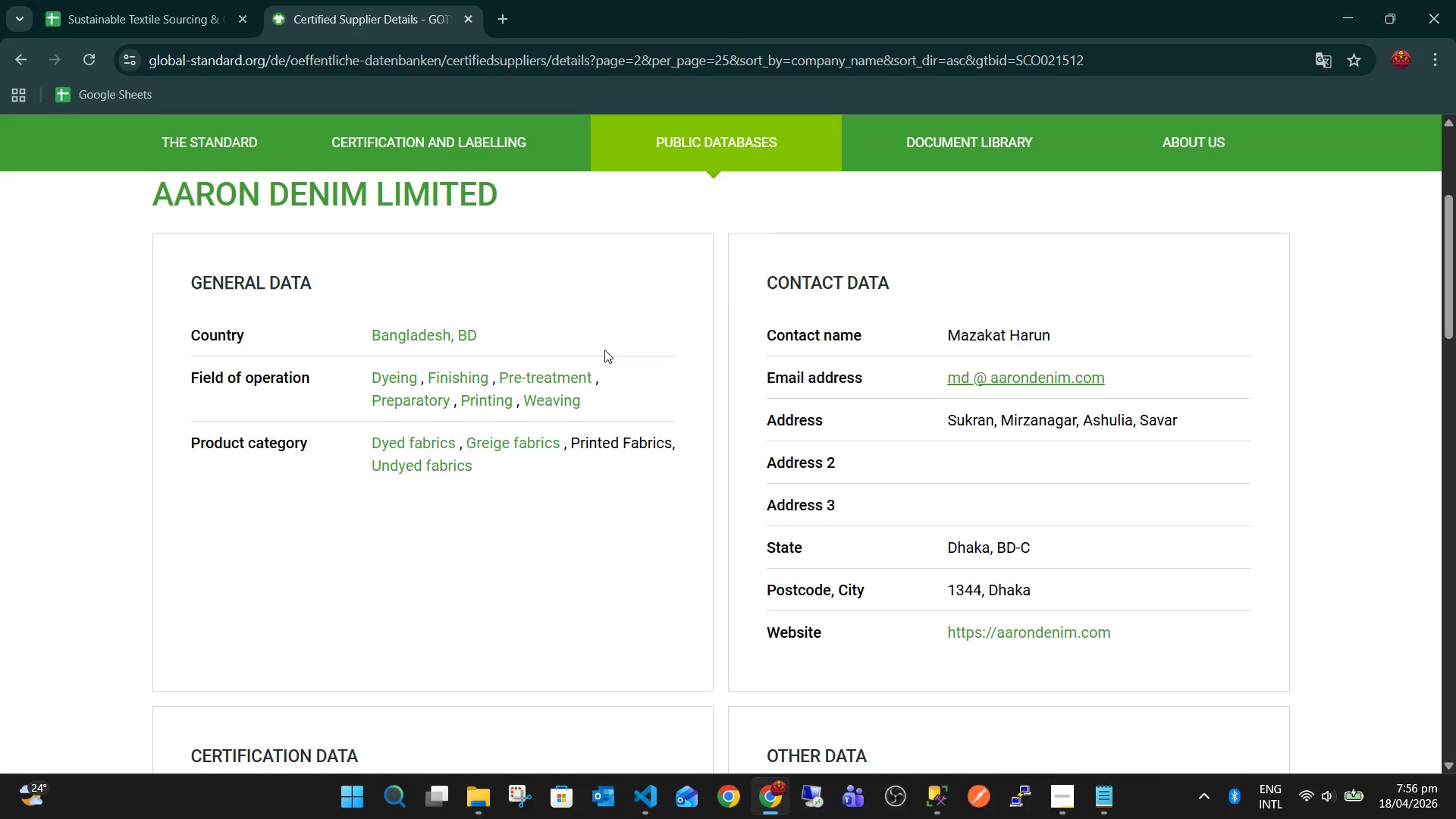 
scroll: coordinate [603, 344], scroll_direction: down, amount: 8.0
 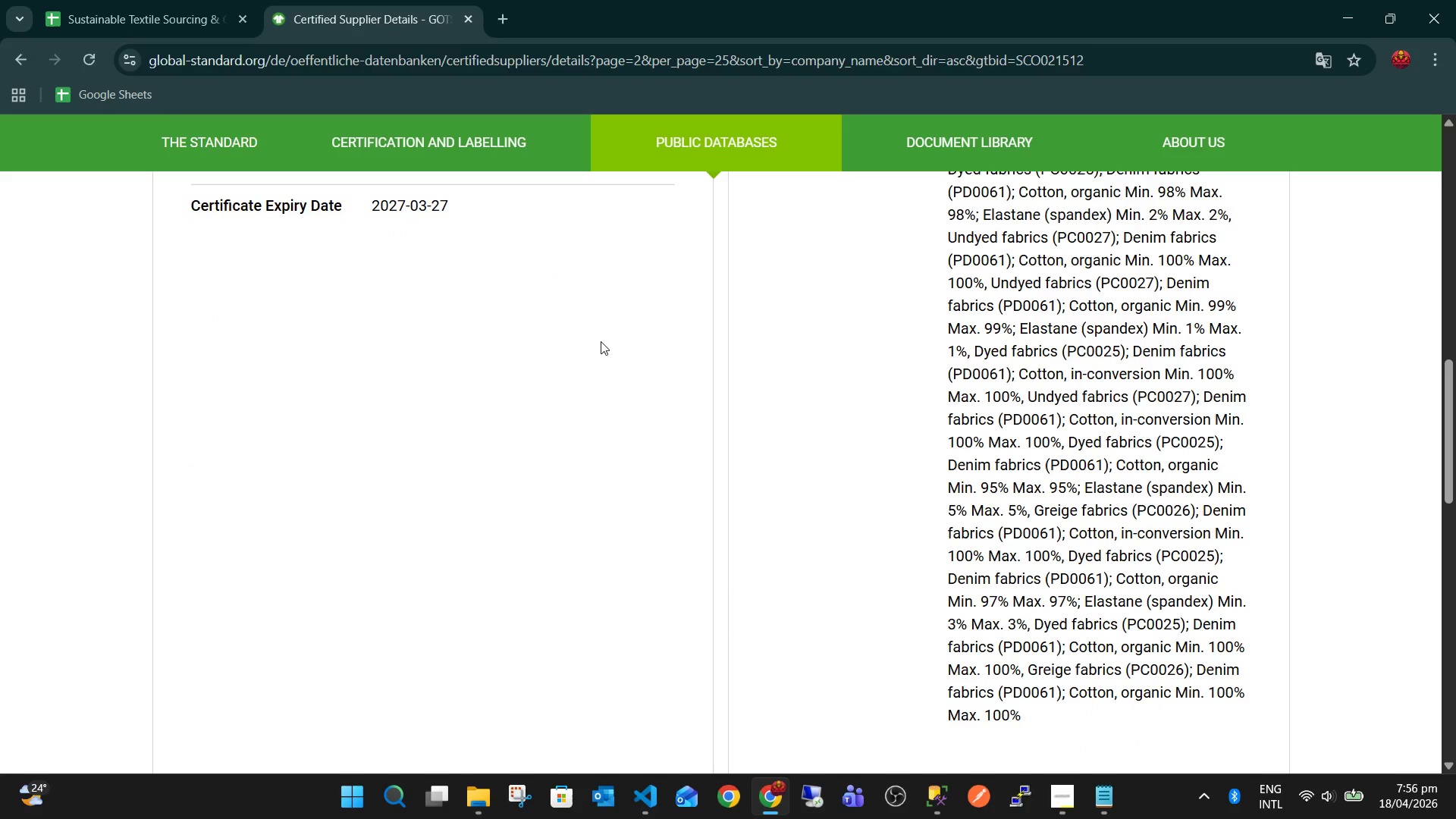 
key(Control+Tab)
 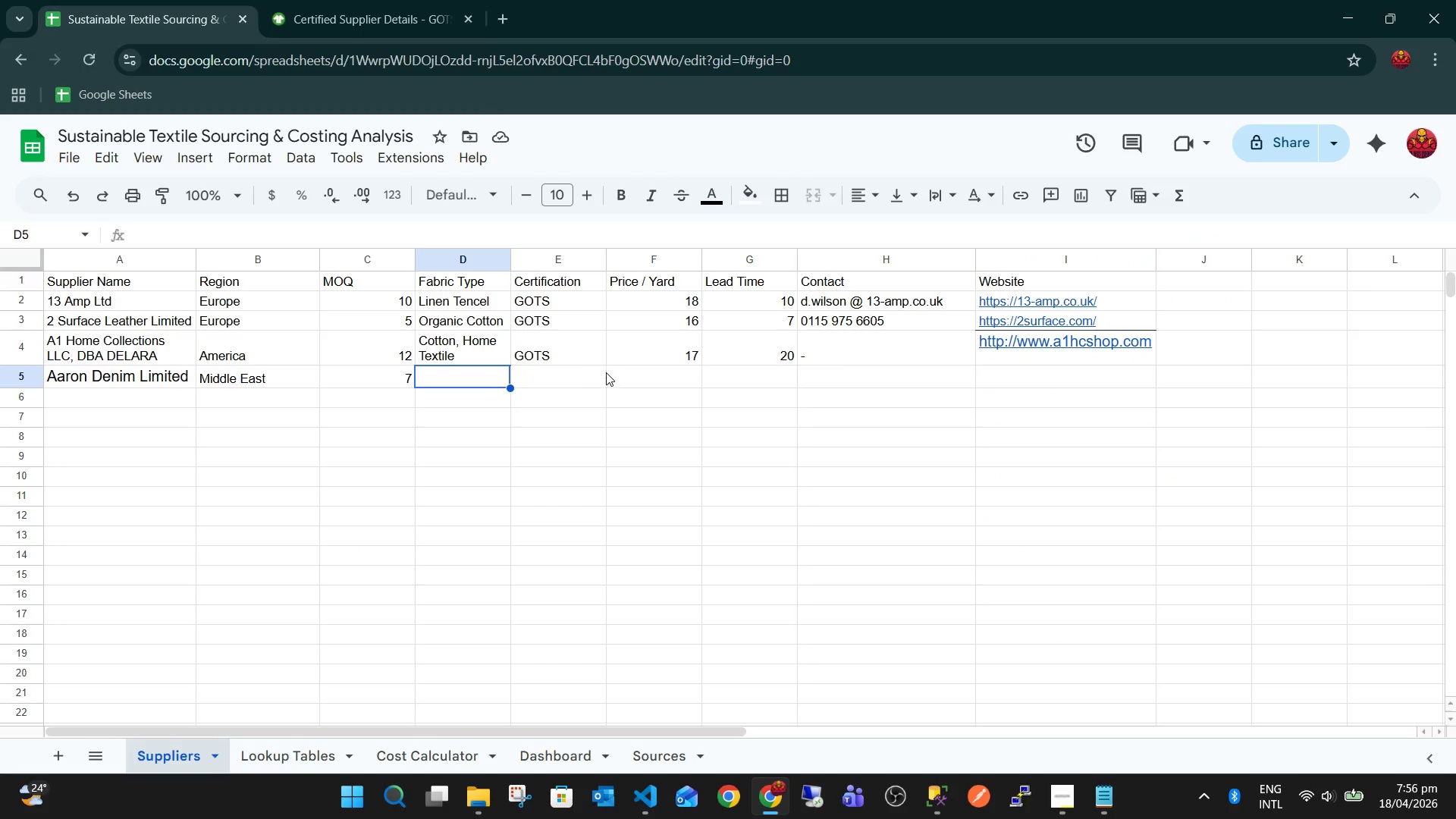 
type(Fabrid)
key(Backspace)
type(Dyed )
key(Backspace)
type(, Printed Fabrics)
 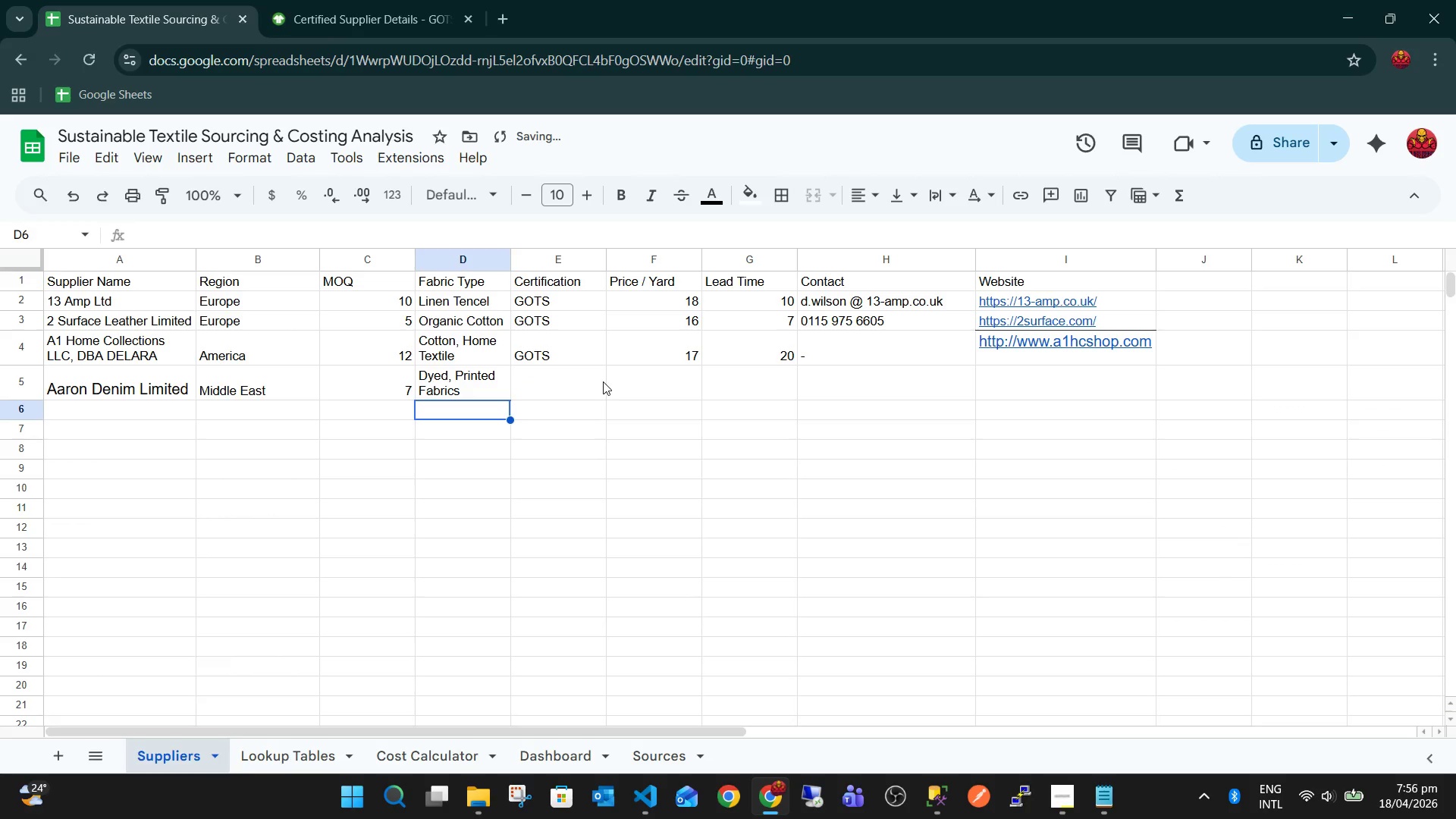 
 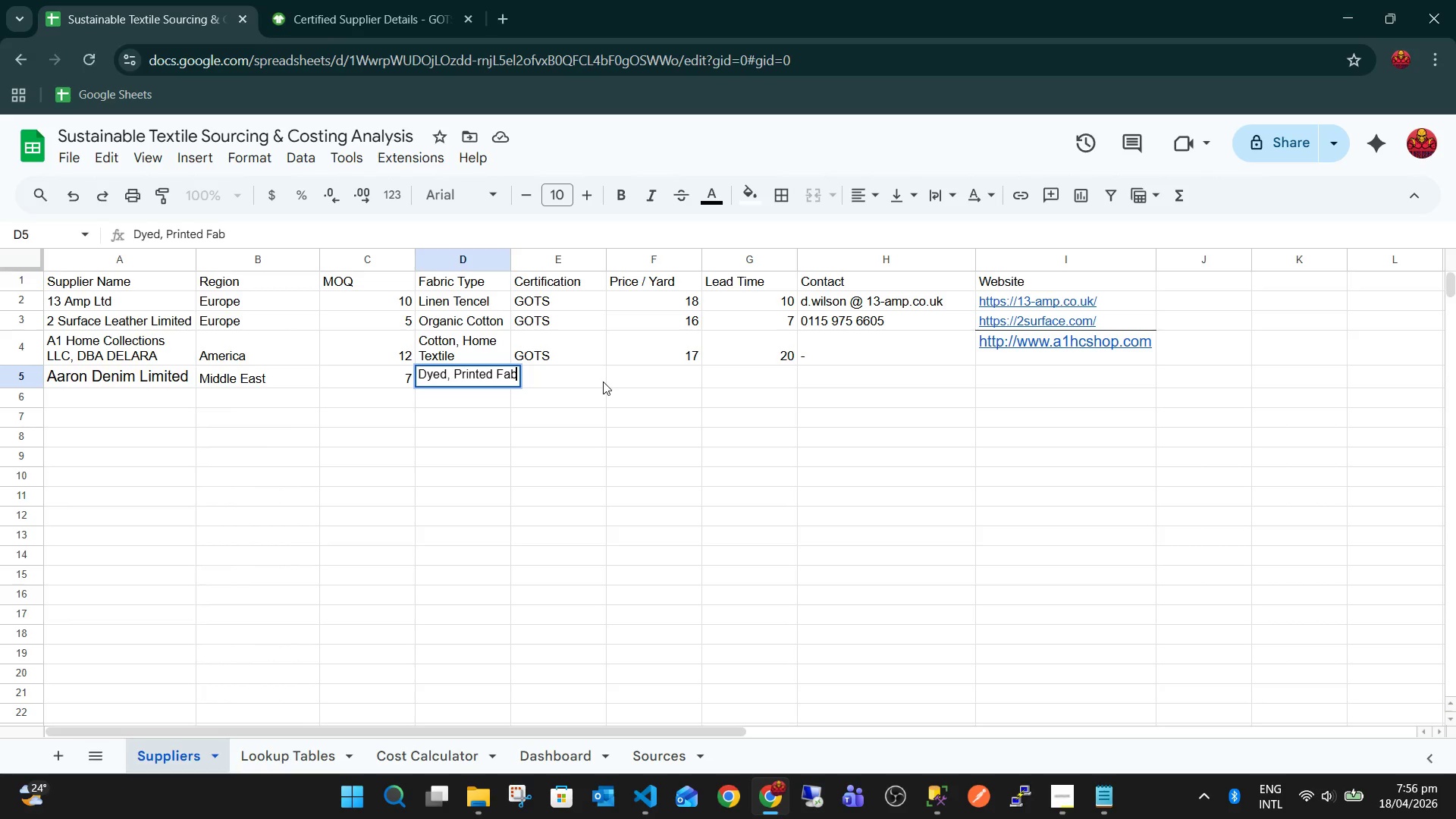 
key(Enter)
 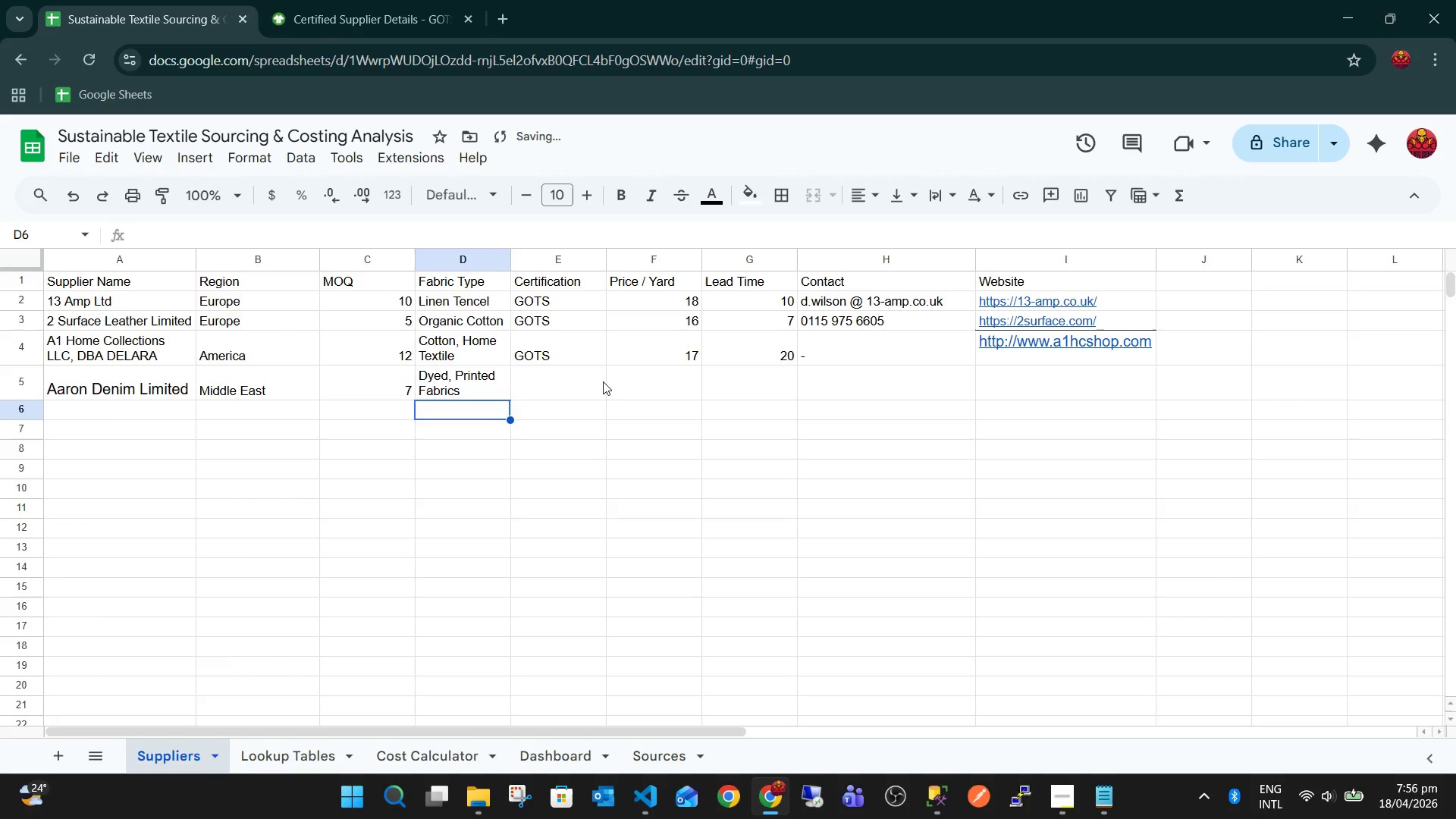 
key(ArrowUp)
 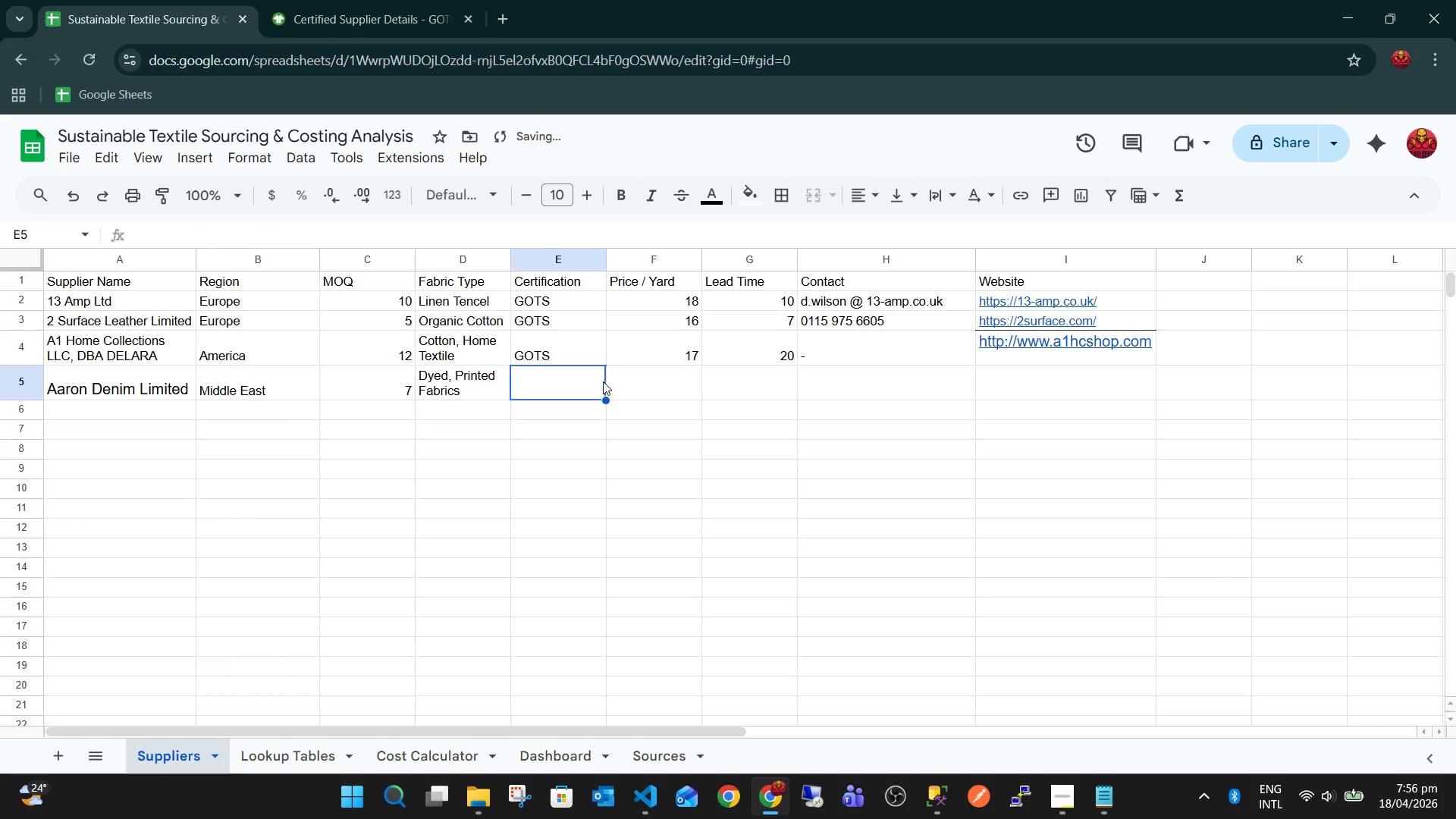 
key(ArrowRight)
 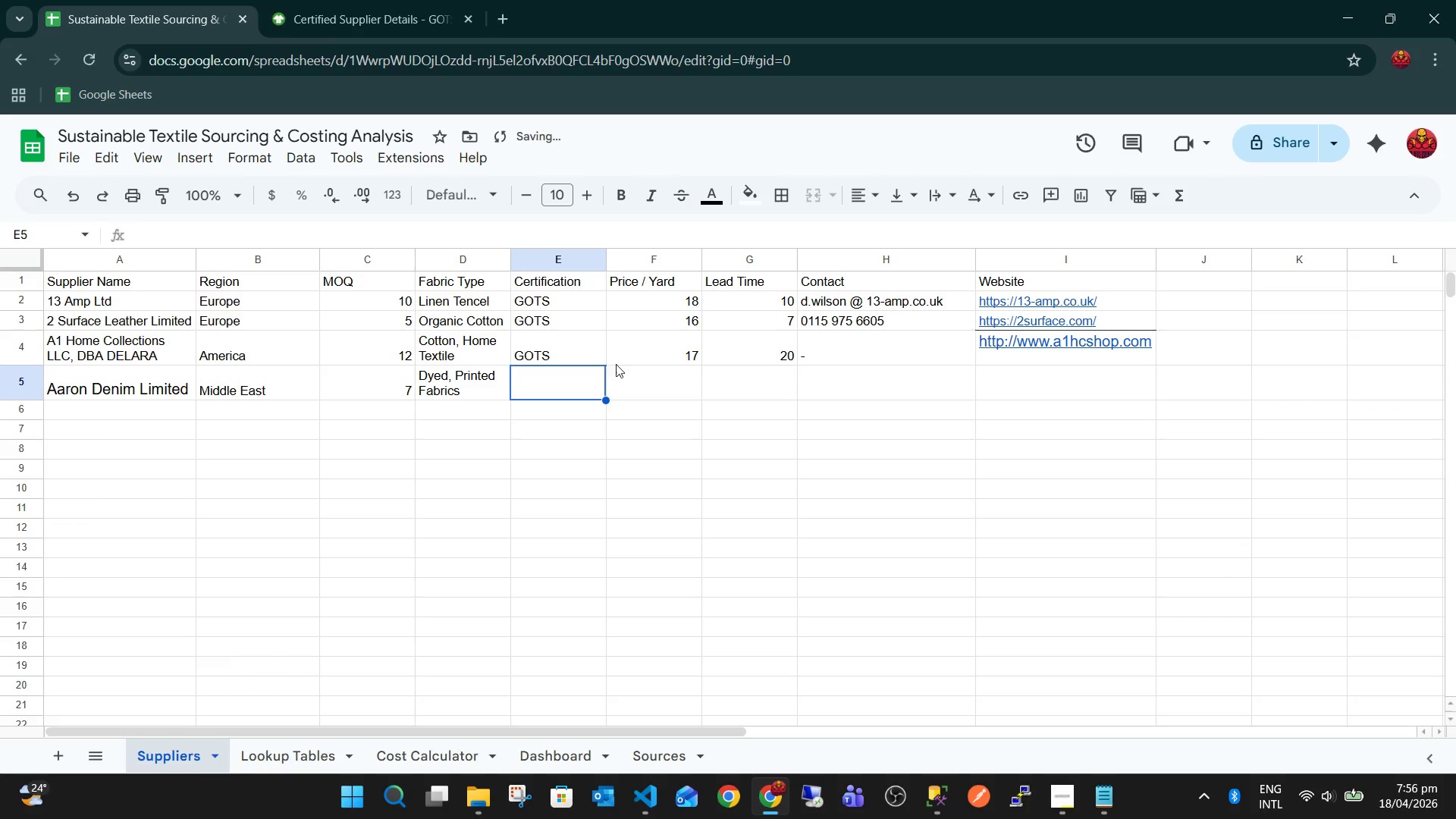 
type(GOTS)
 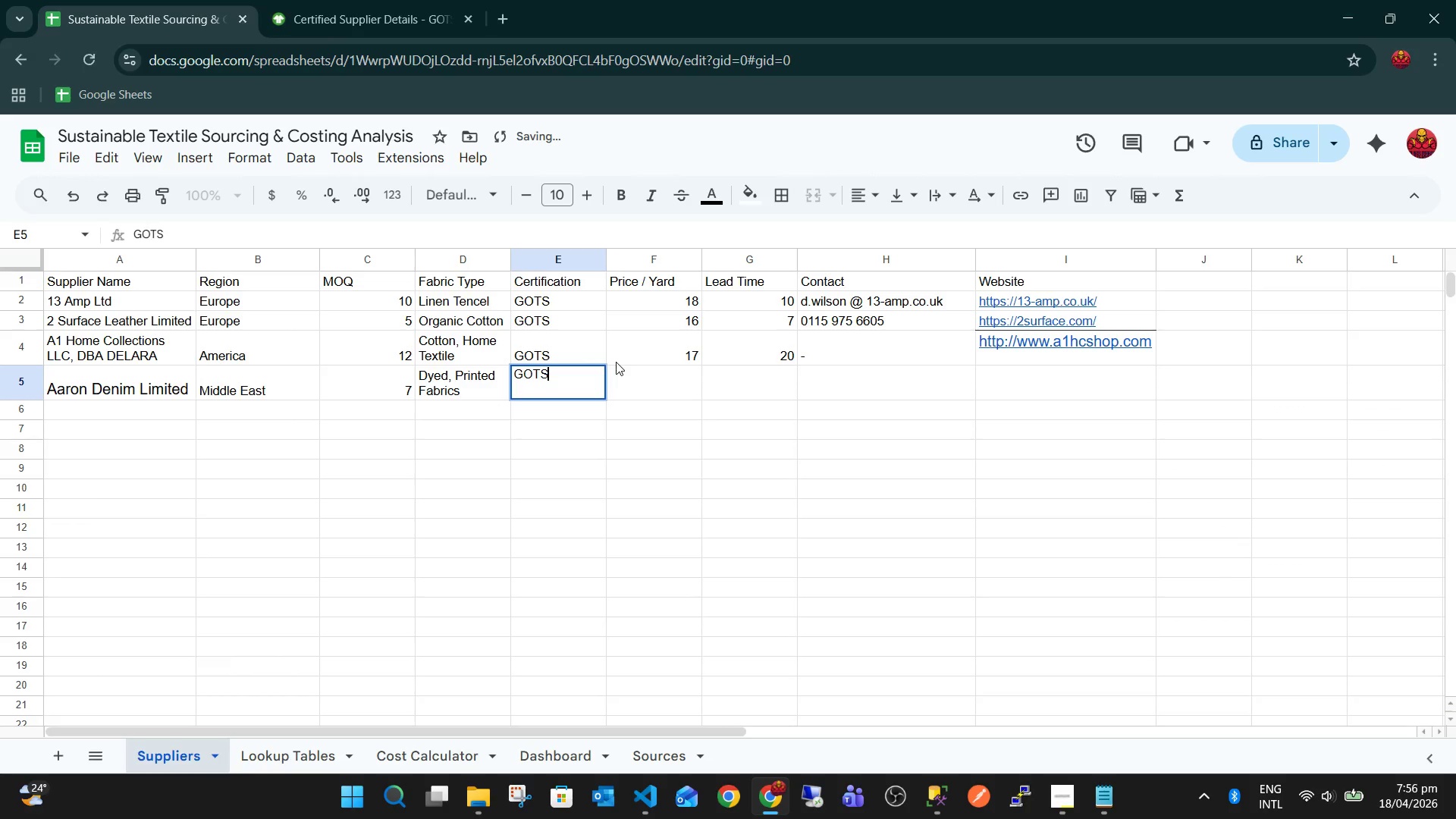 
key(Enter)
 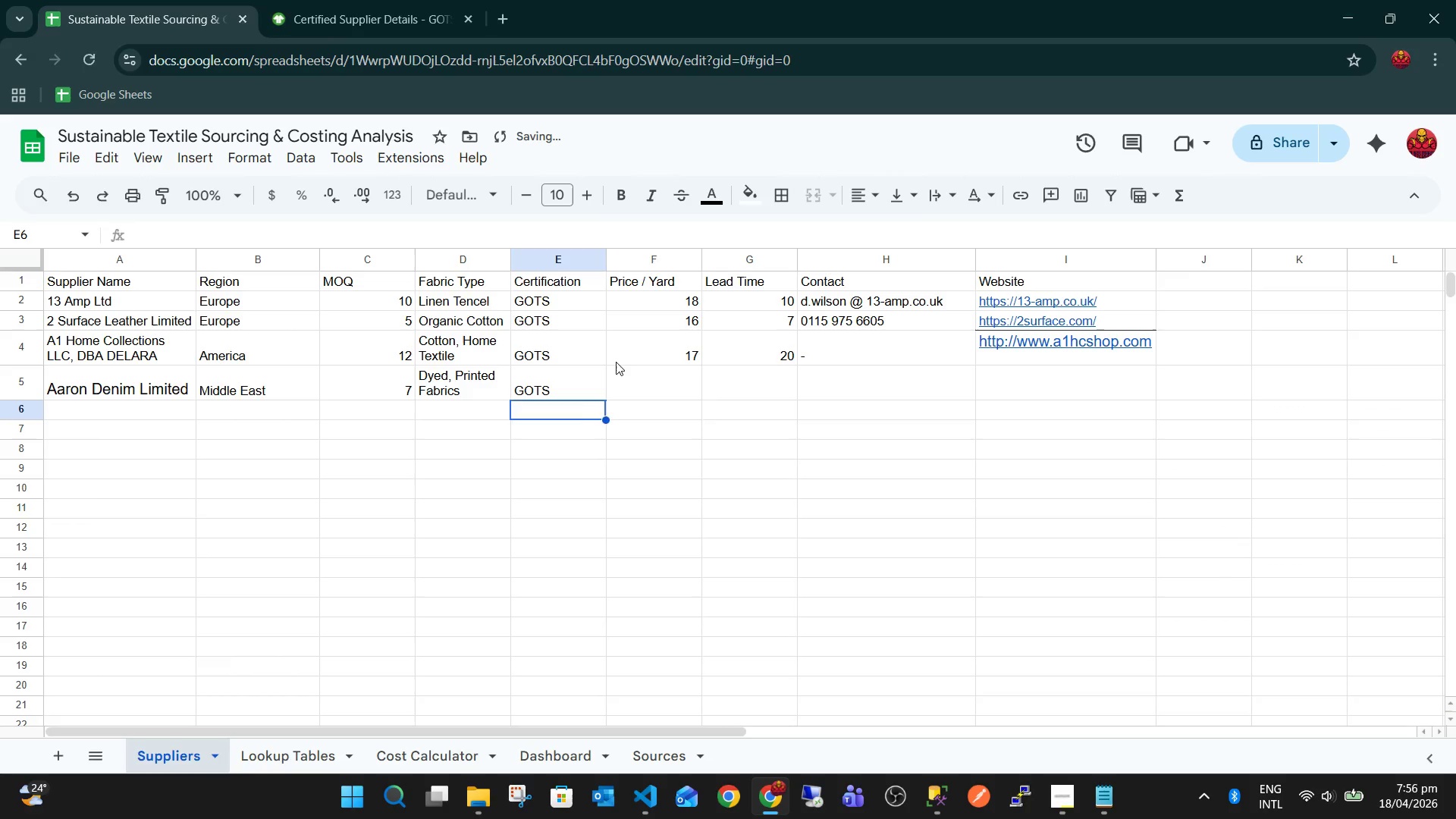 
key(ArrowRight)
 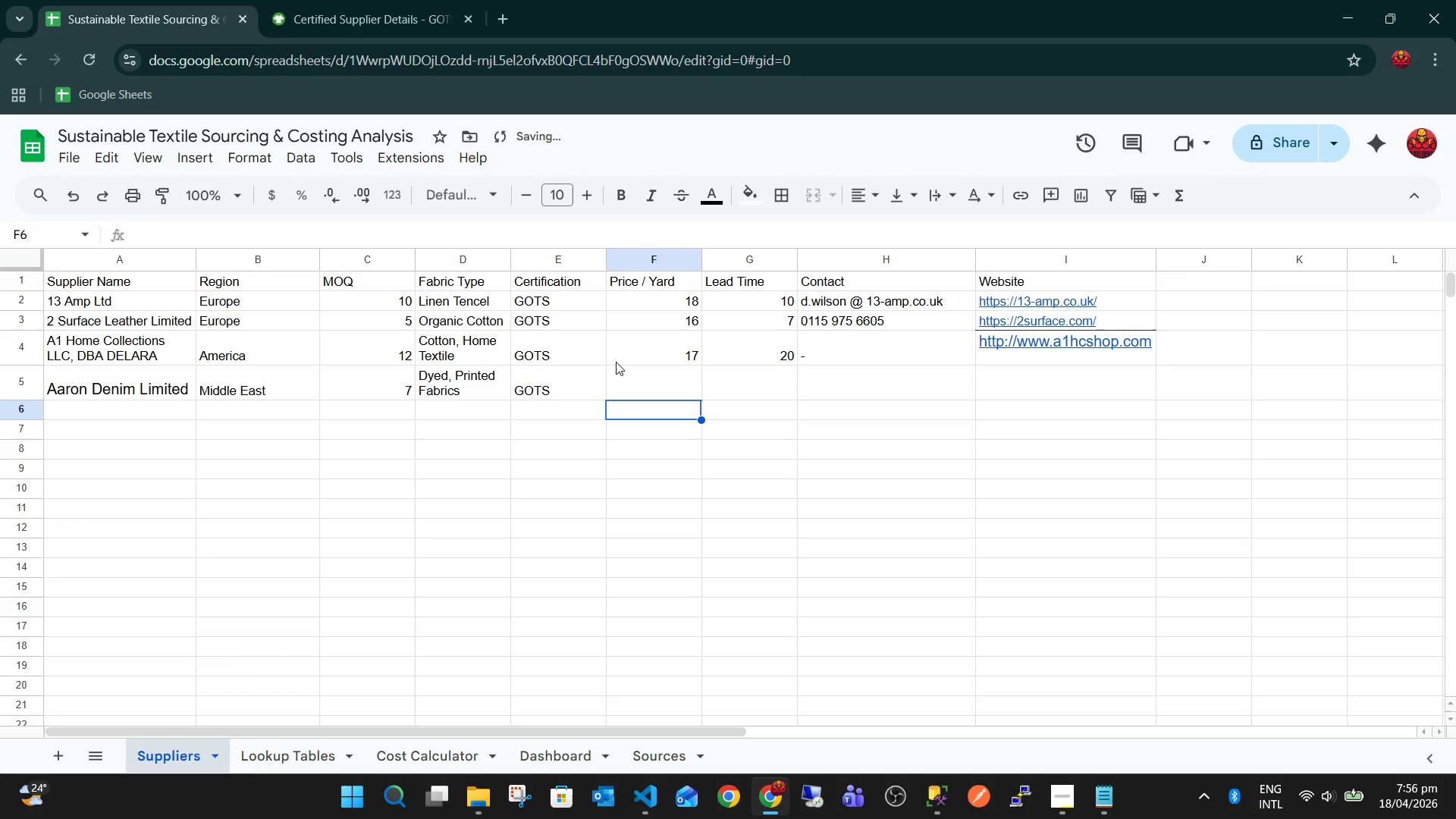 
key(ArrowUp)
 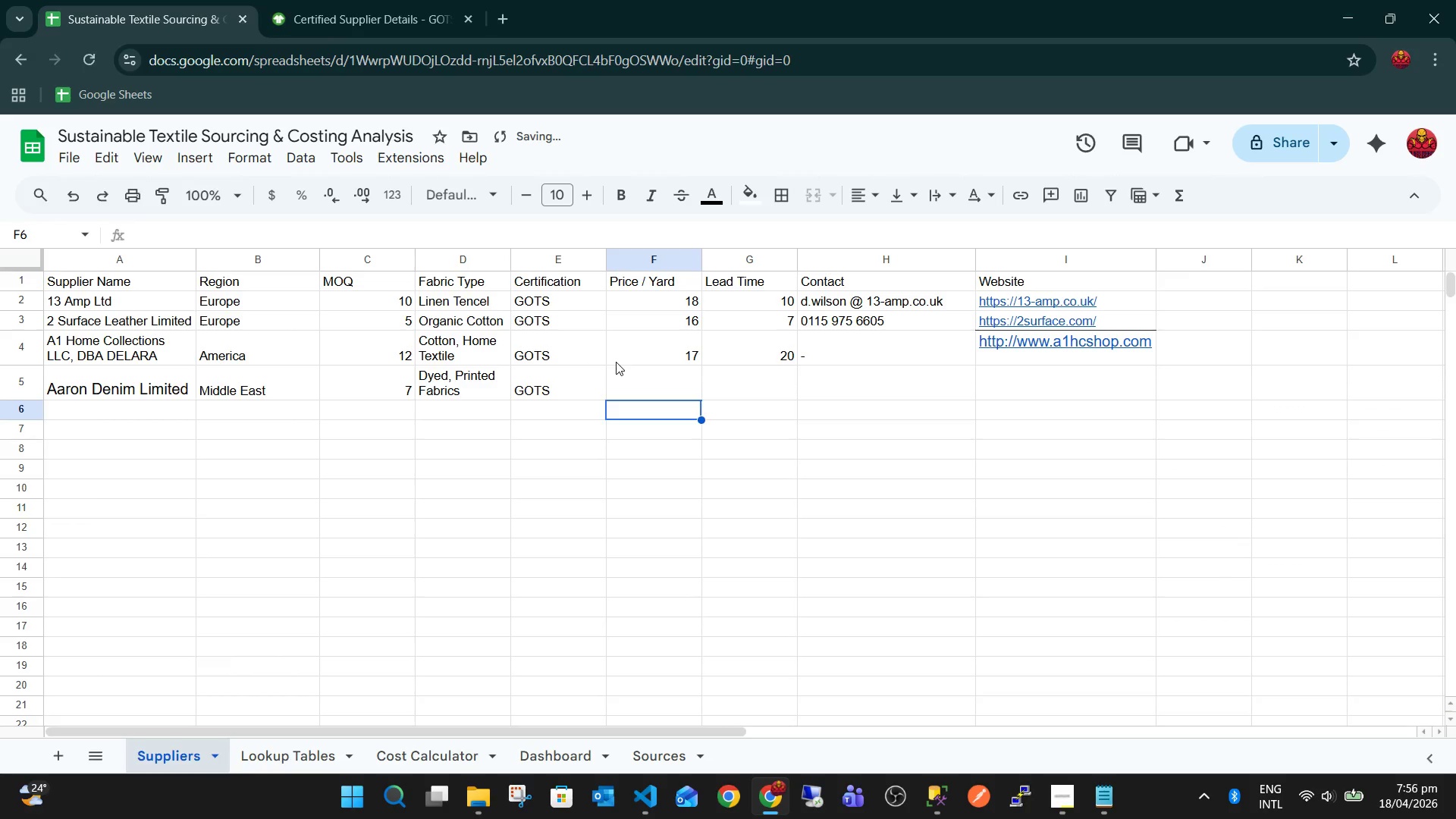 
key(ArrowDown)
 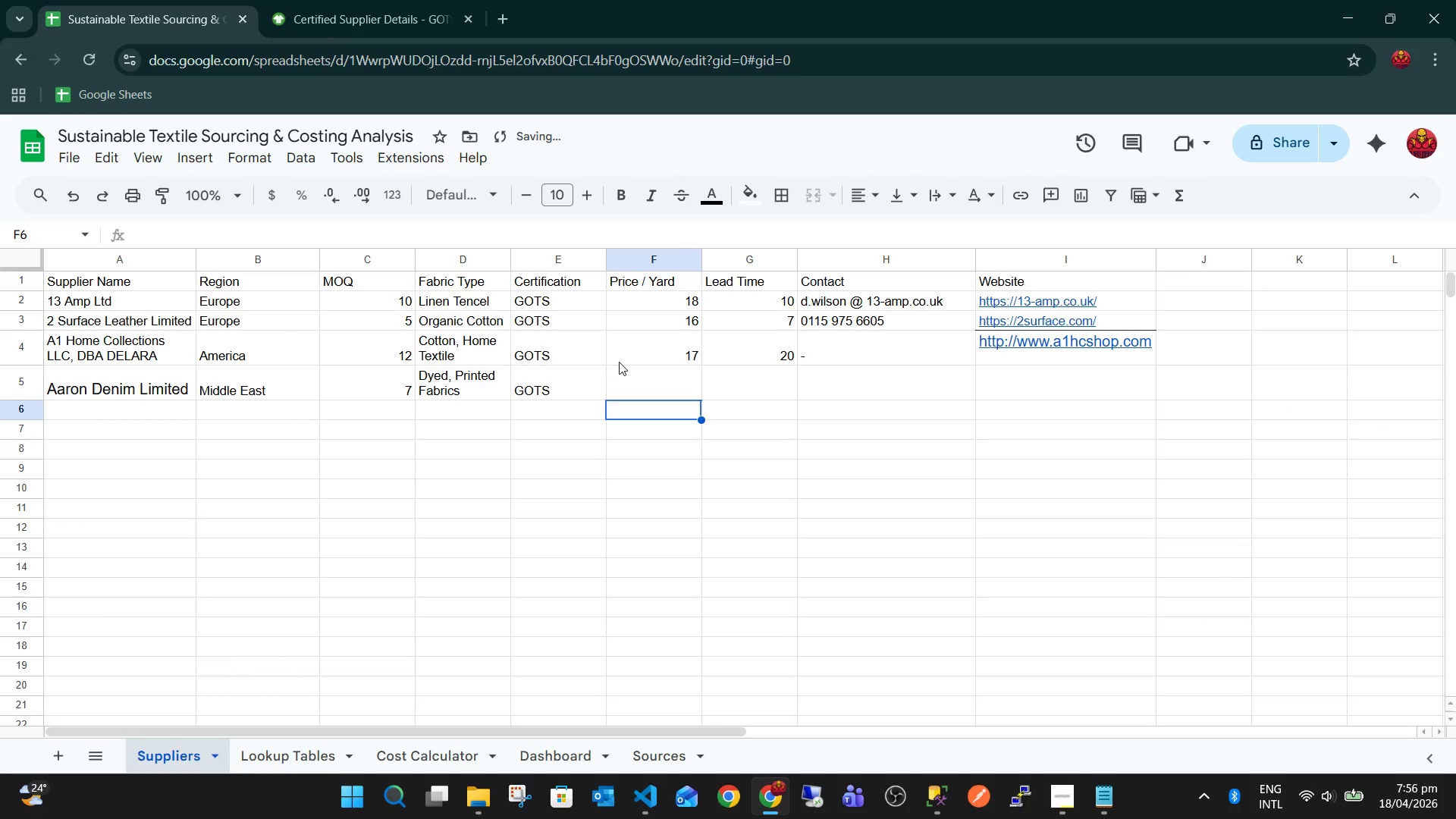 
key(ArrowUp)
 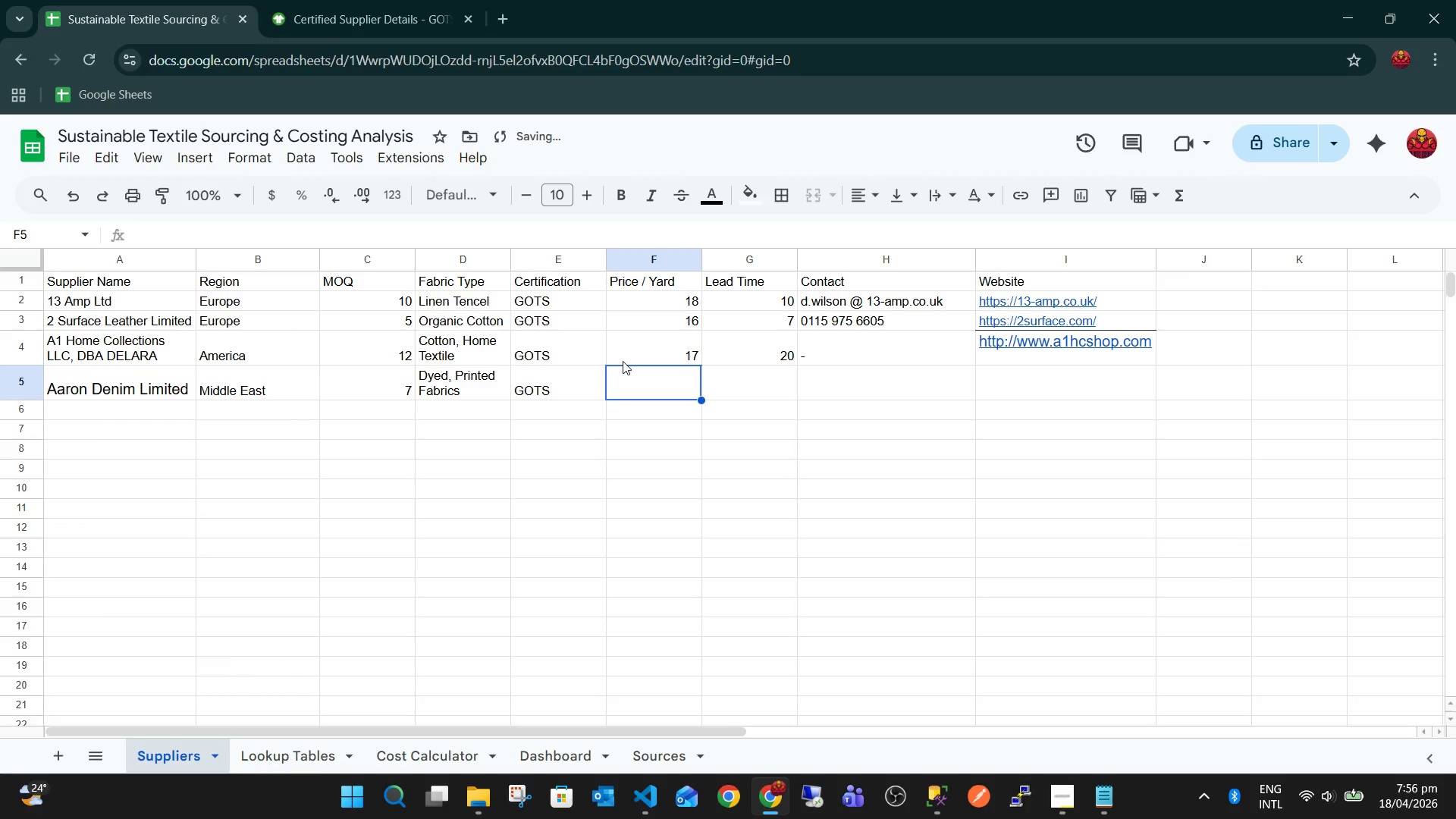 
key(Numpad1)
 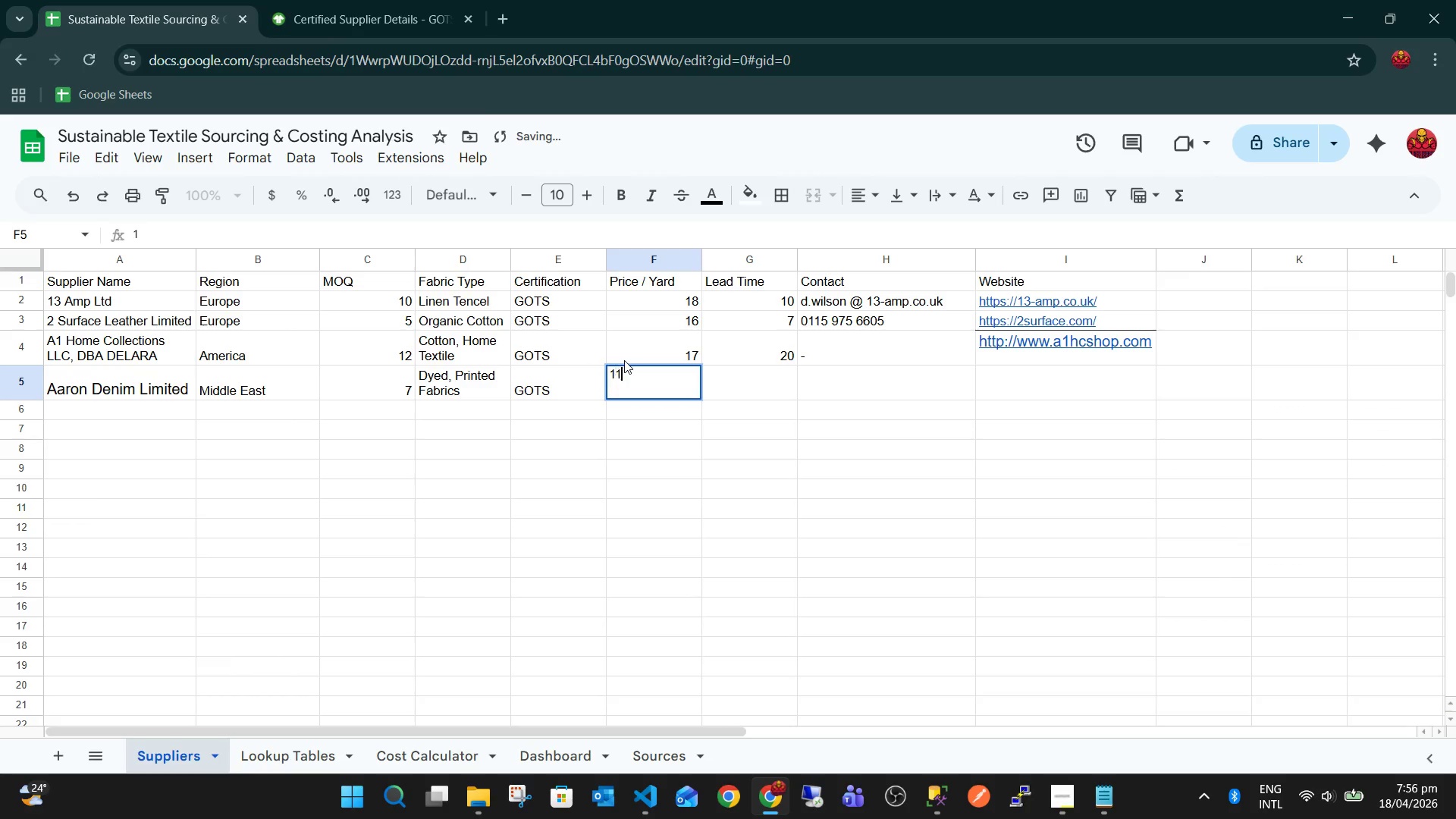 
key(Numpad1)
 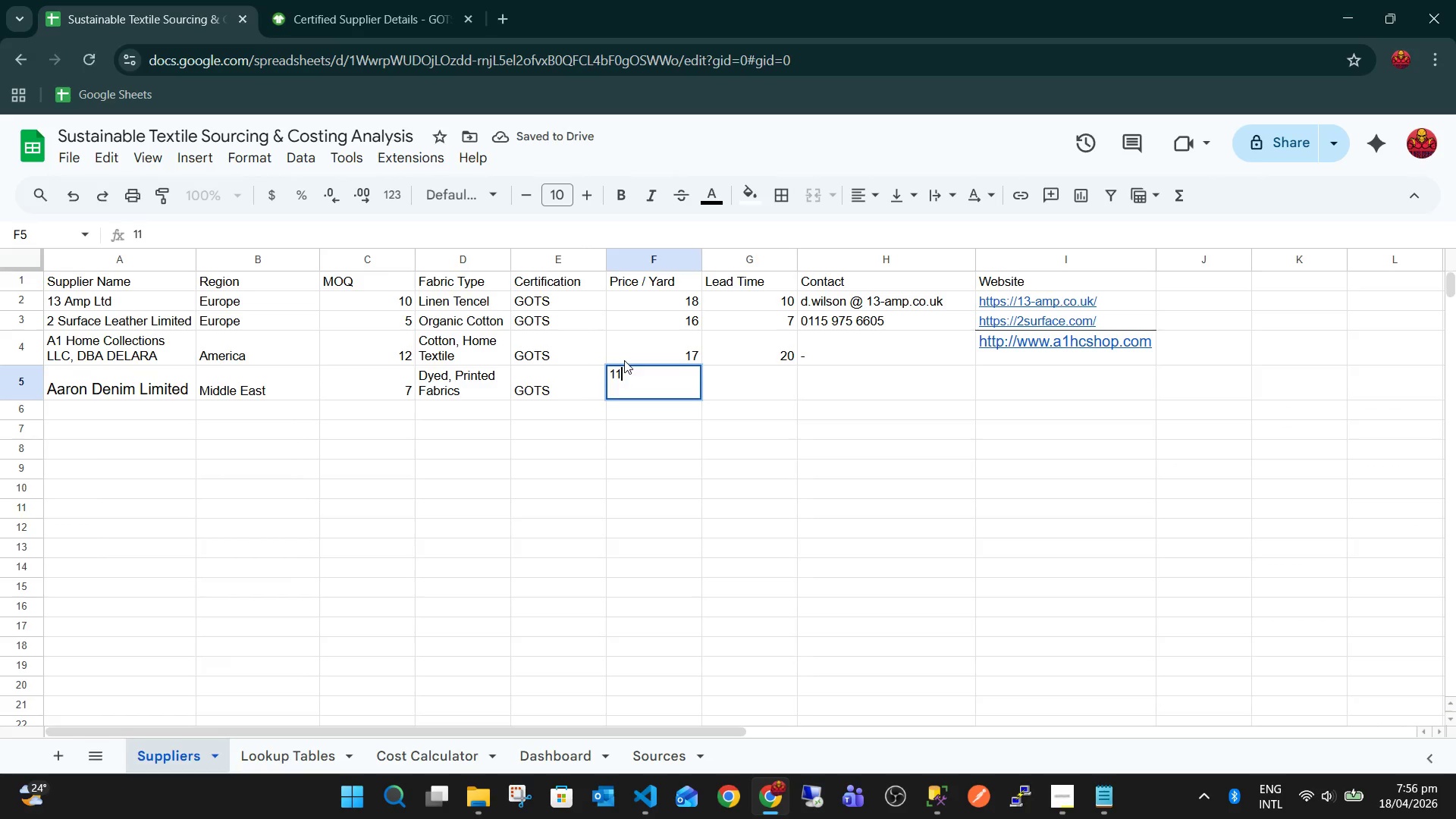 
key(ArrowRight)
 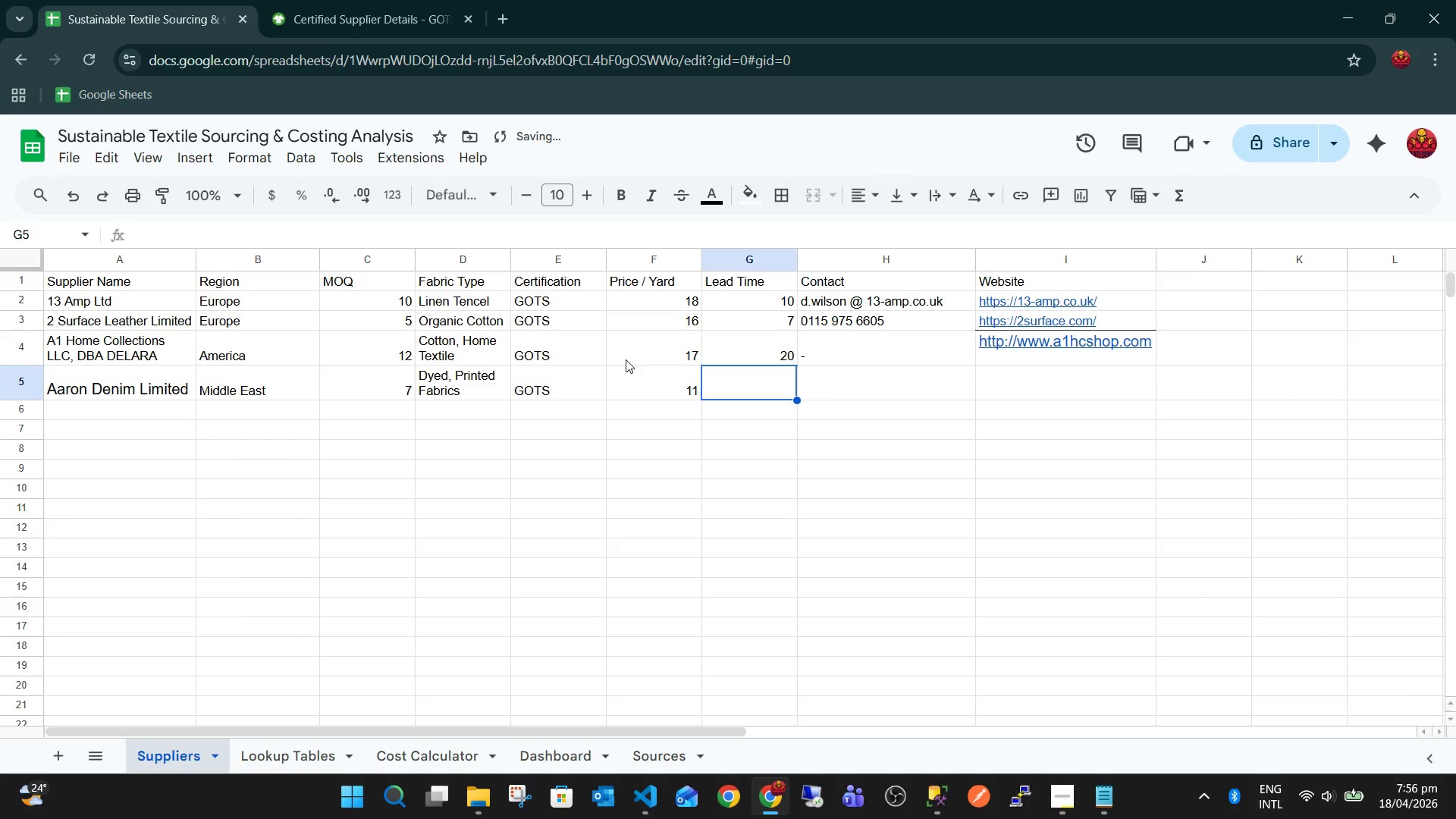 
key(Numpad5)
 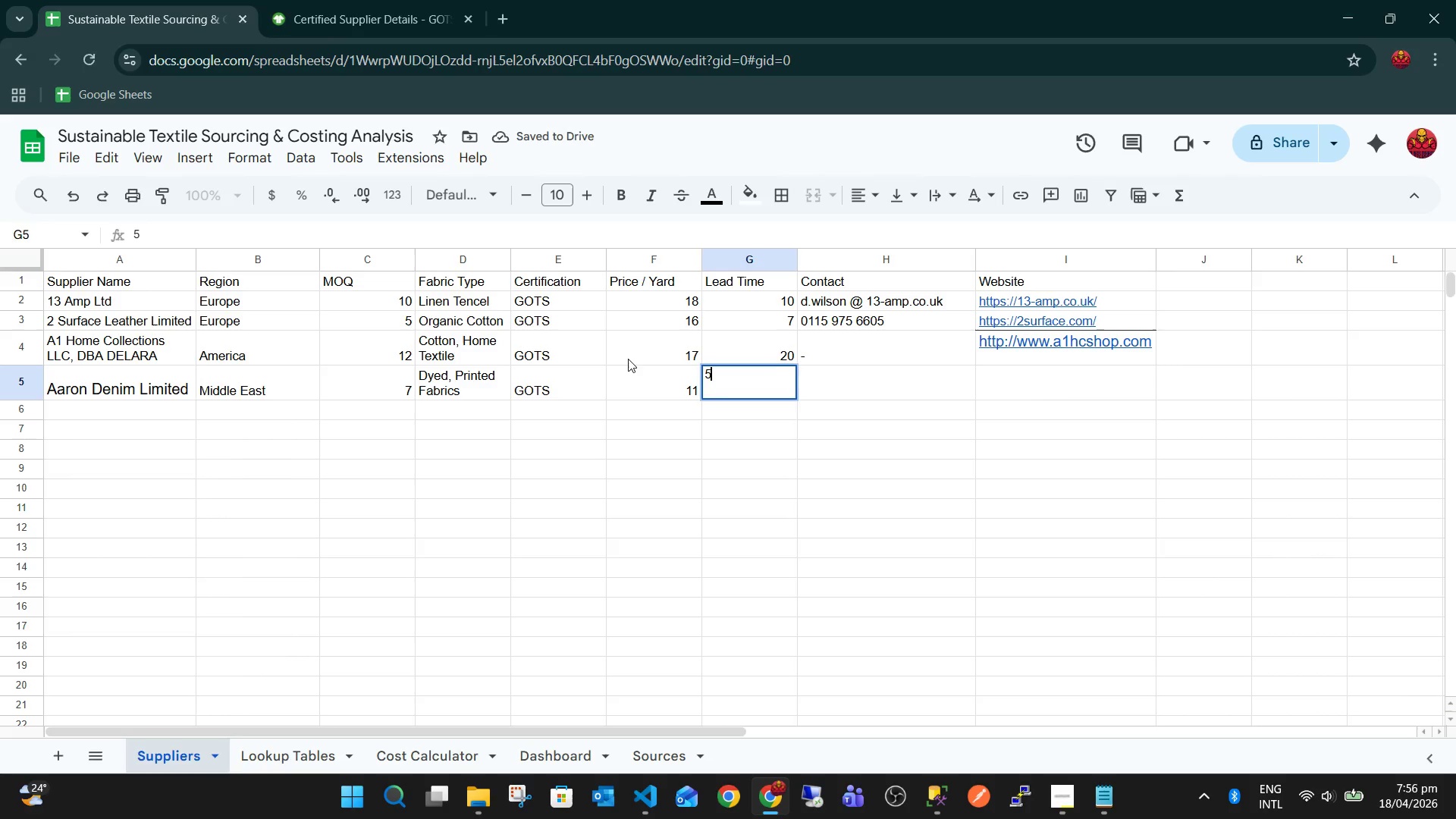 
key(ArrowRight)
 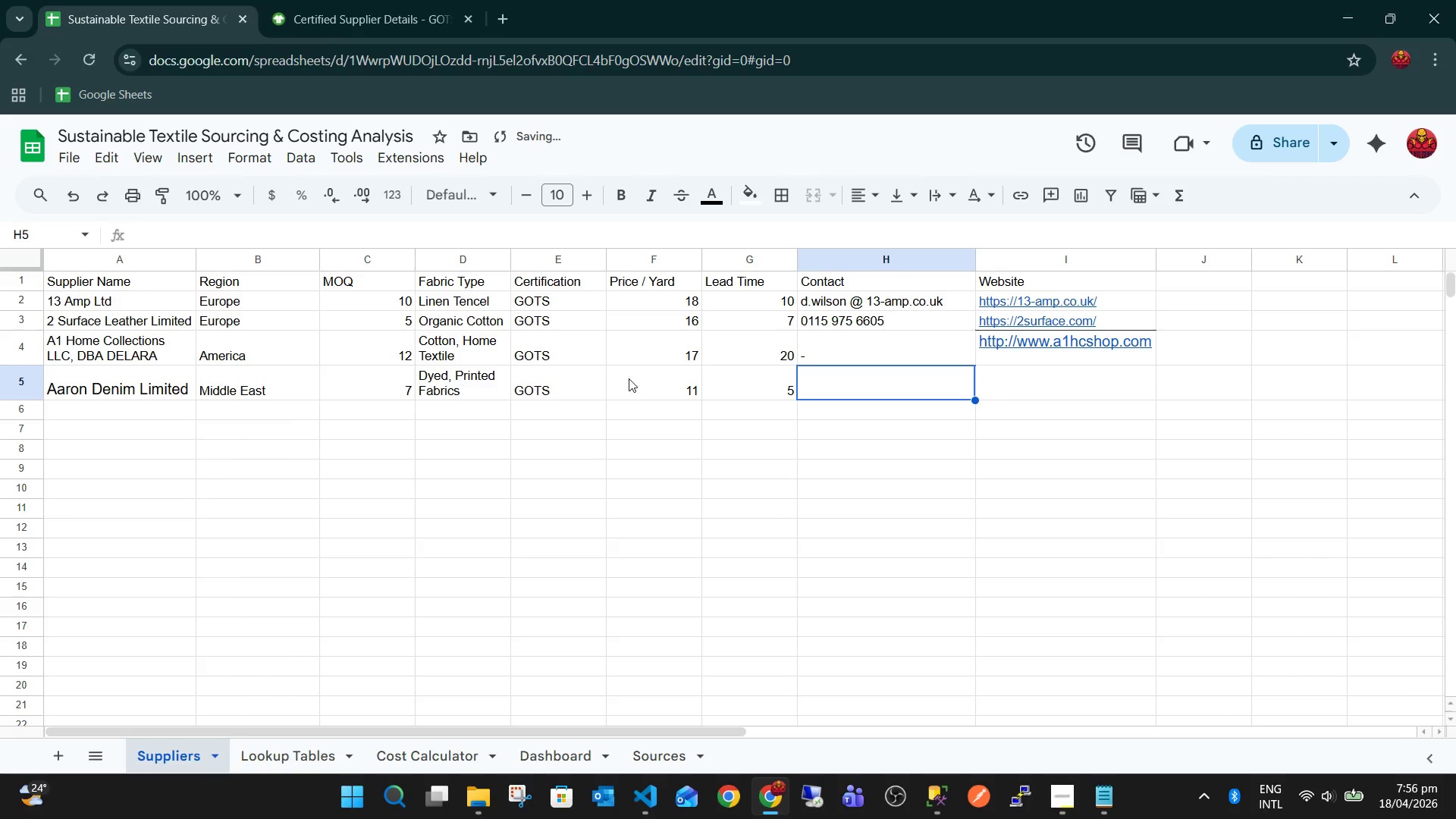 
key(ArrowRight)
 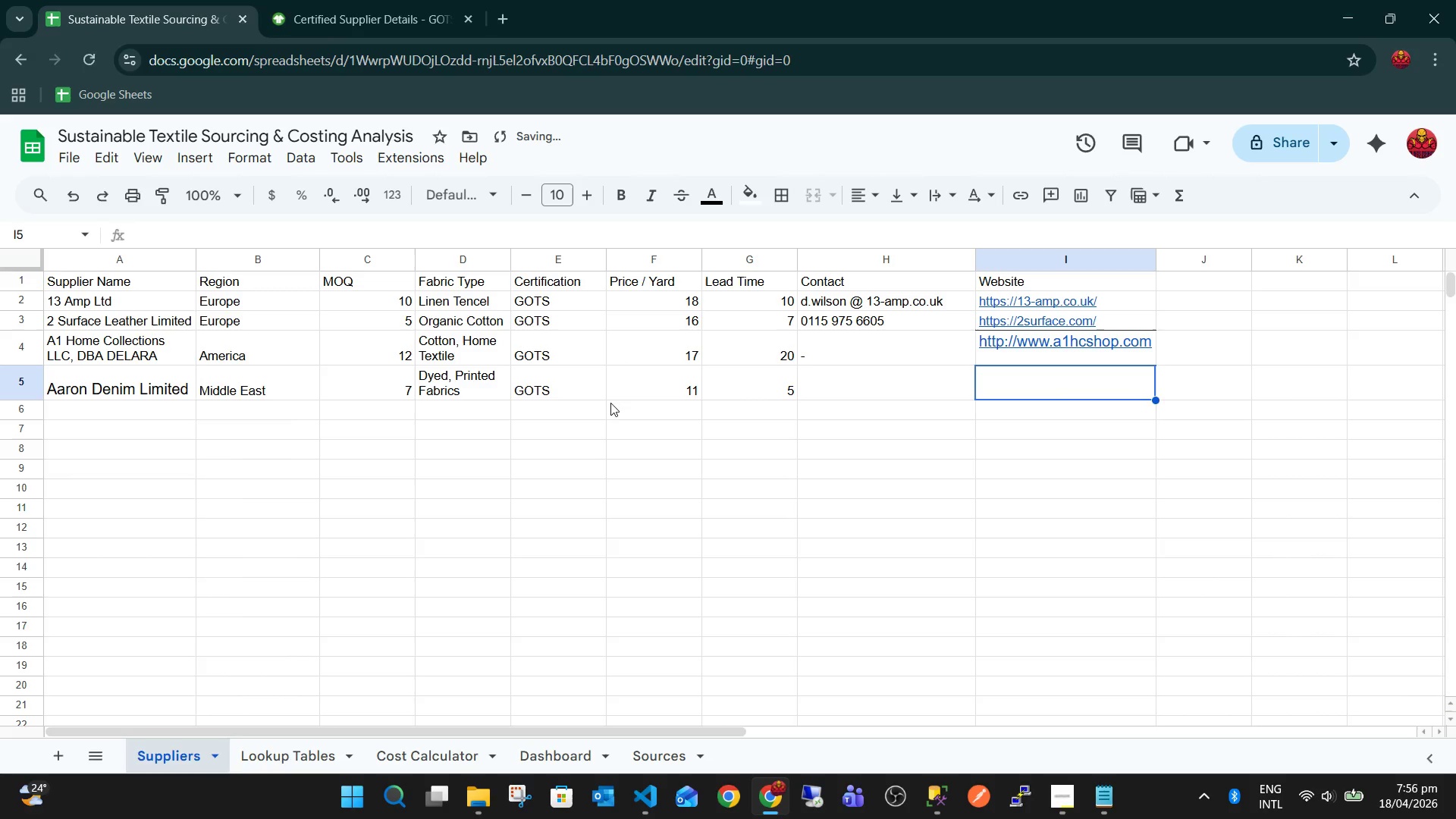 
key(Control+Tab)
 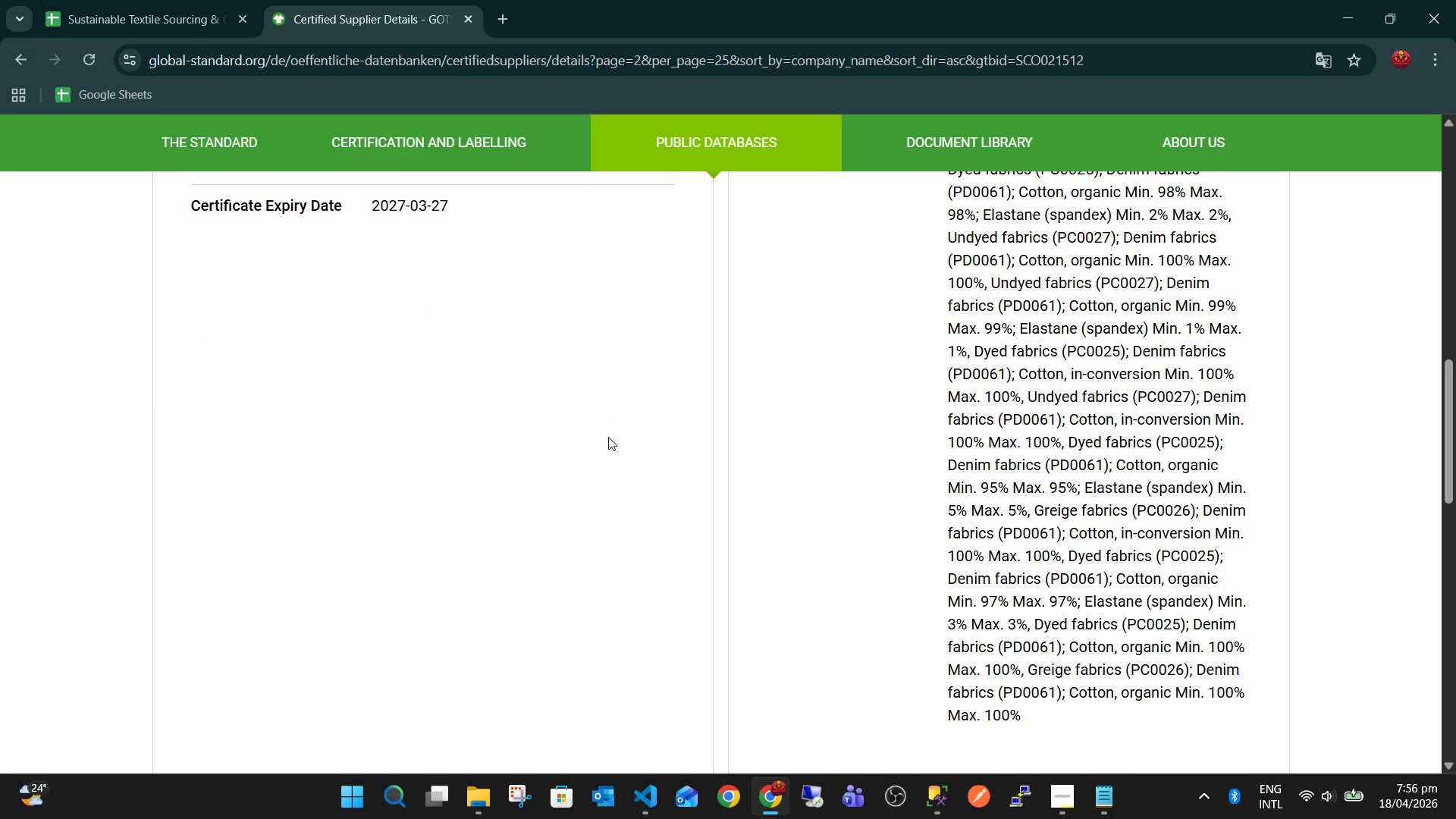 
scroll: coordinate [615, 428], scroll_direction: up, amount: 9.0
 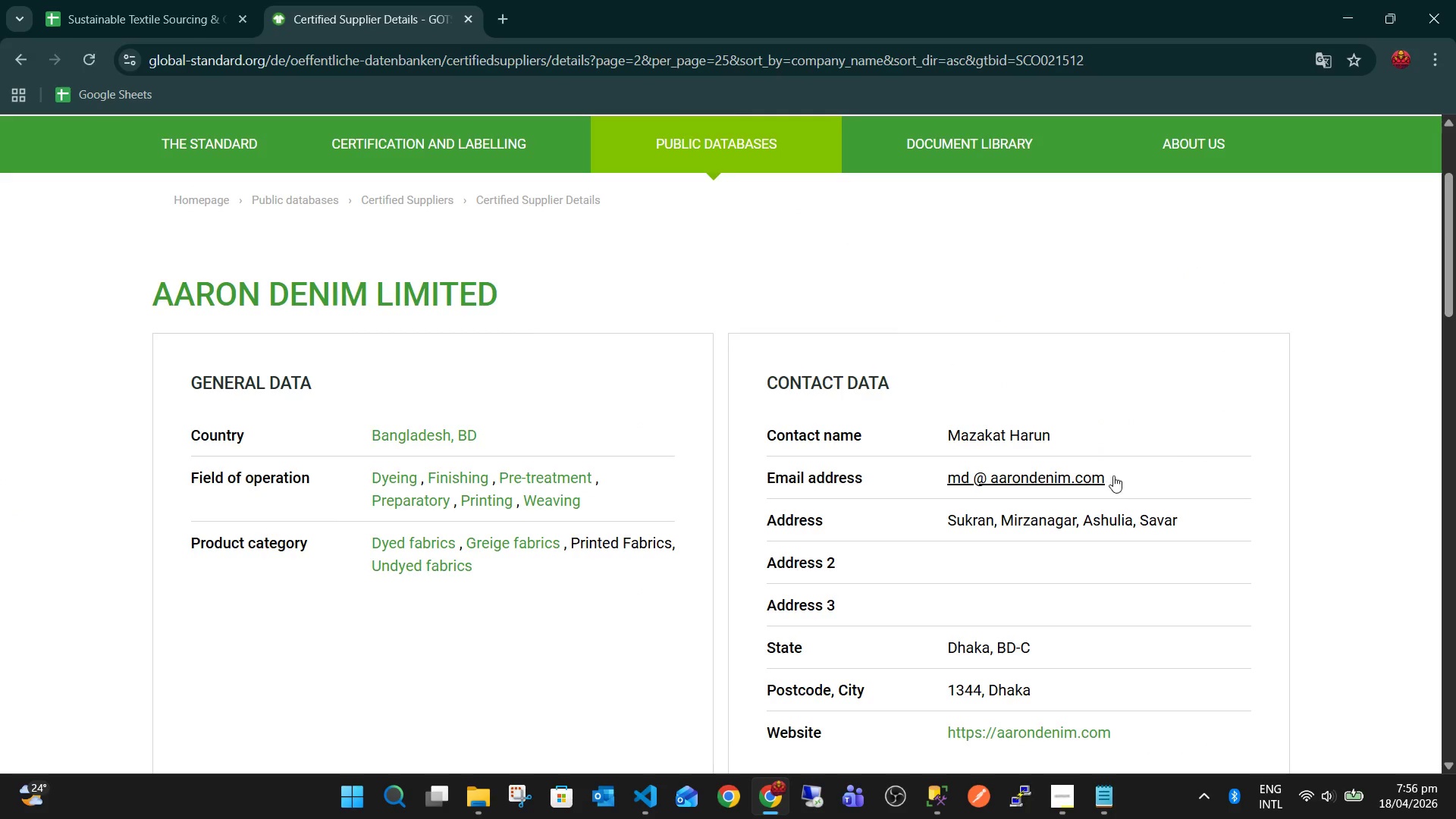 
left_click_drag(start_coordinate=[1110, 477], to_coordinate=[952, 478])
 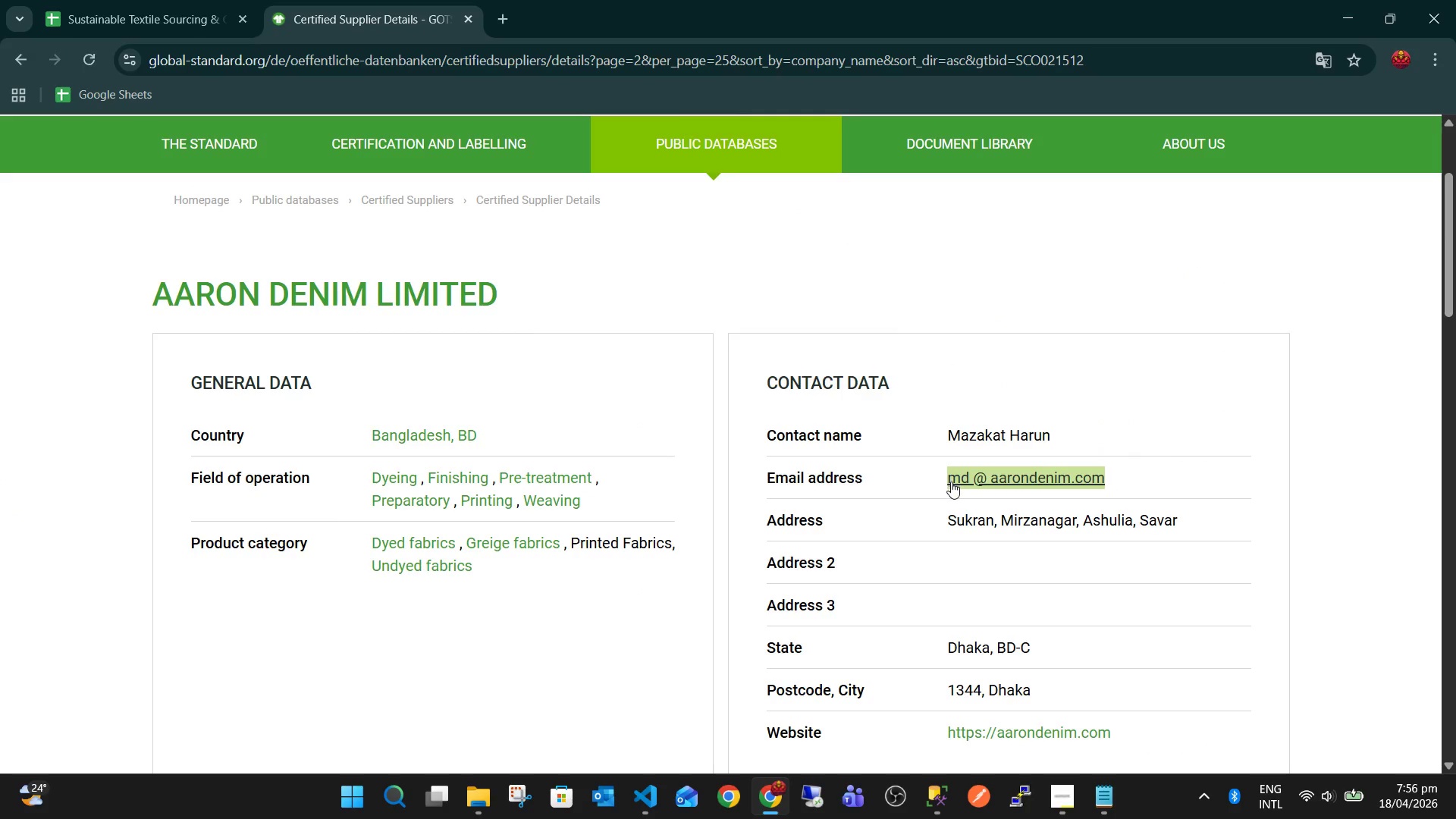 
key(Control+C)
 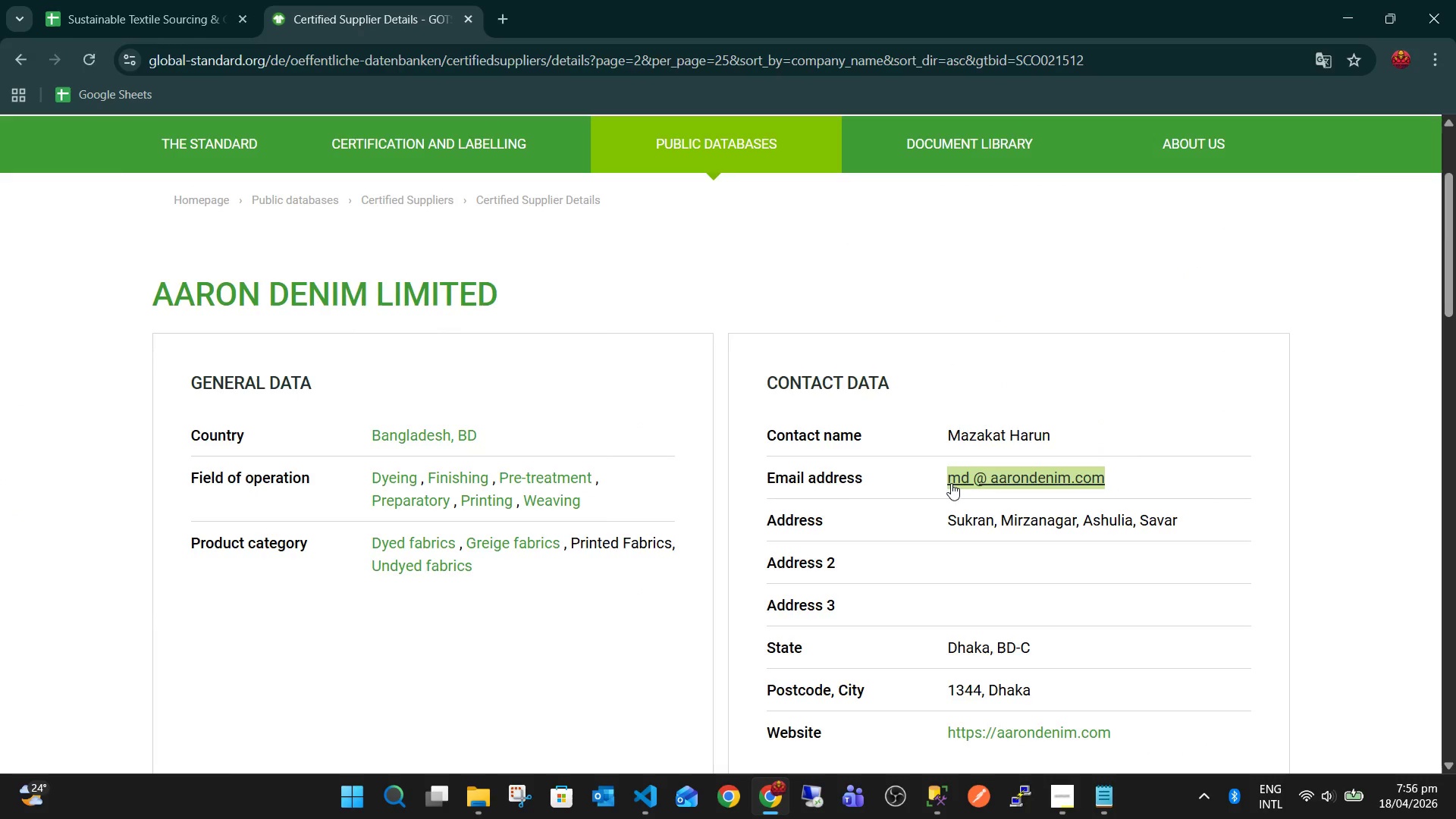 
key(Control+ControlLeft)